 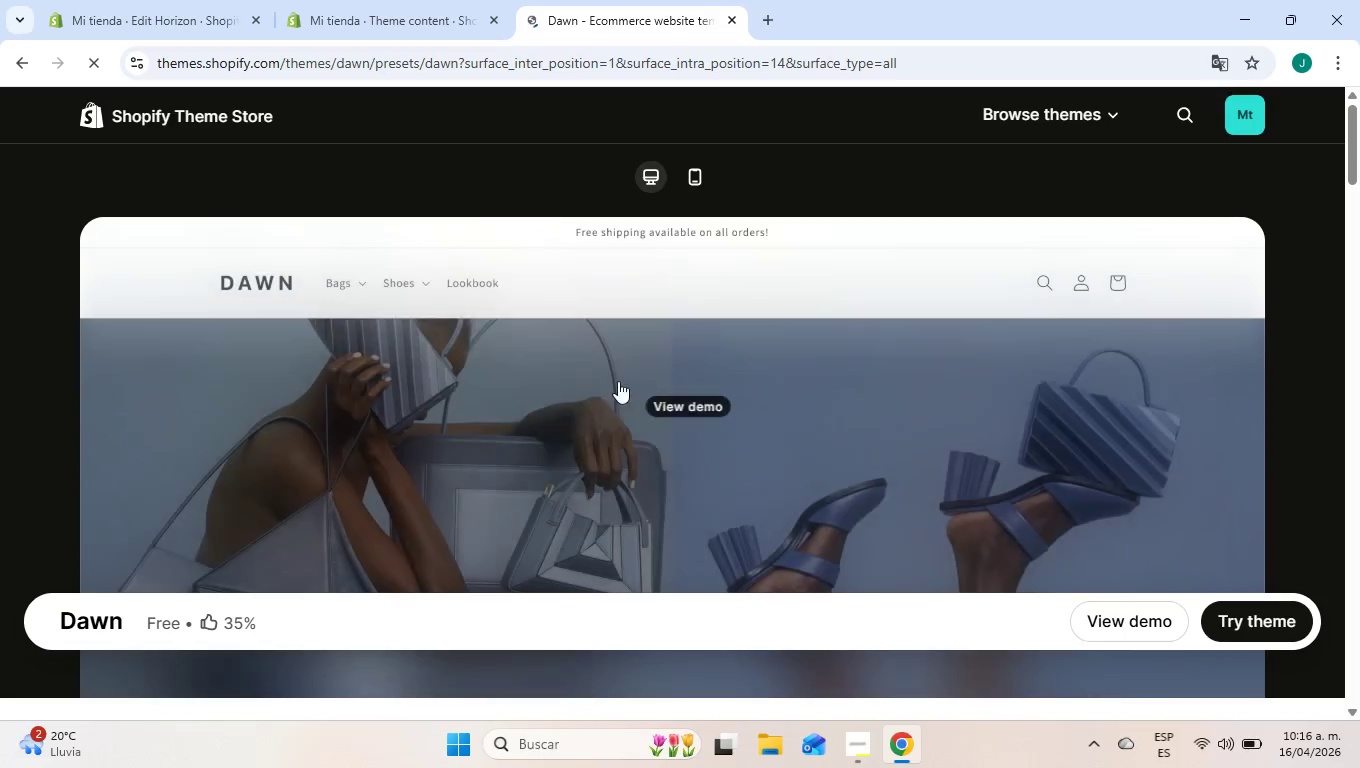 
left_click([1246, 625])
 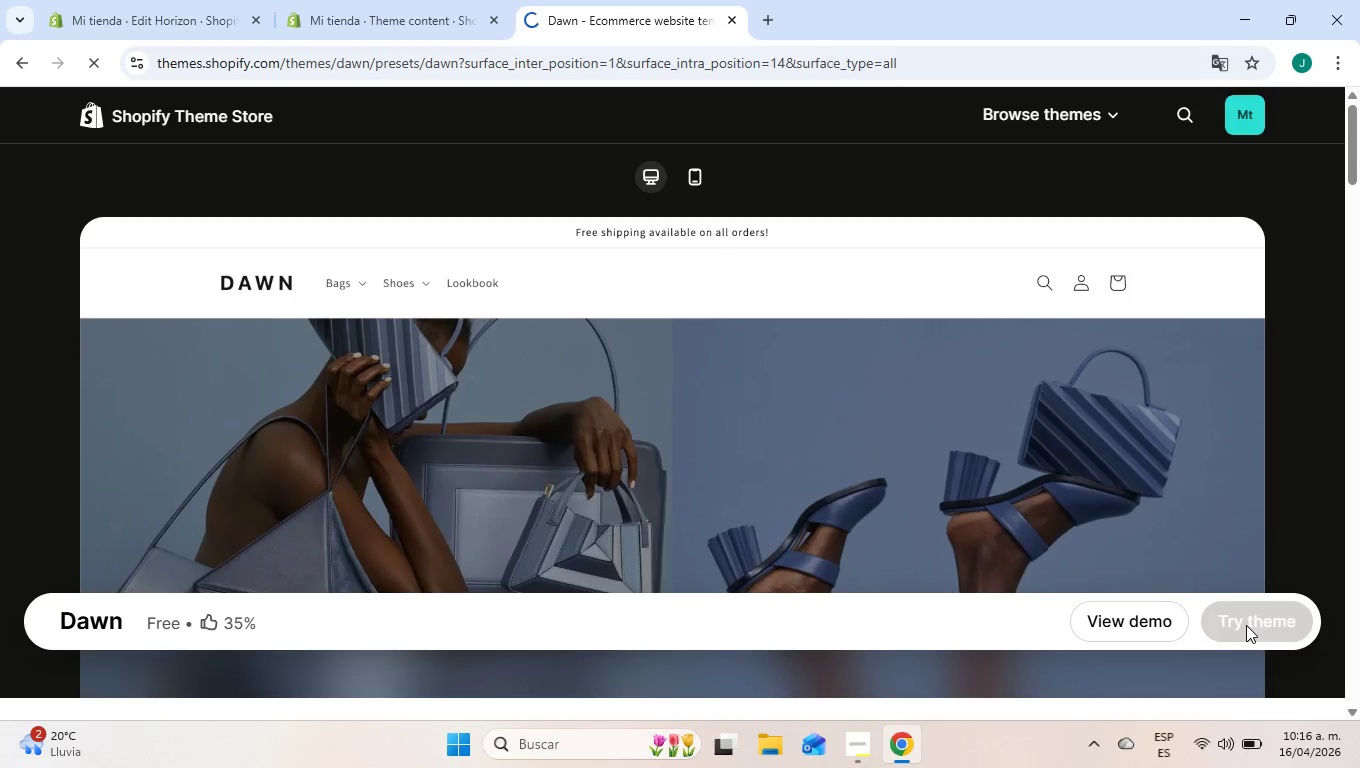 
mouse_move([658, 406])
 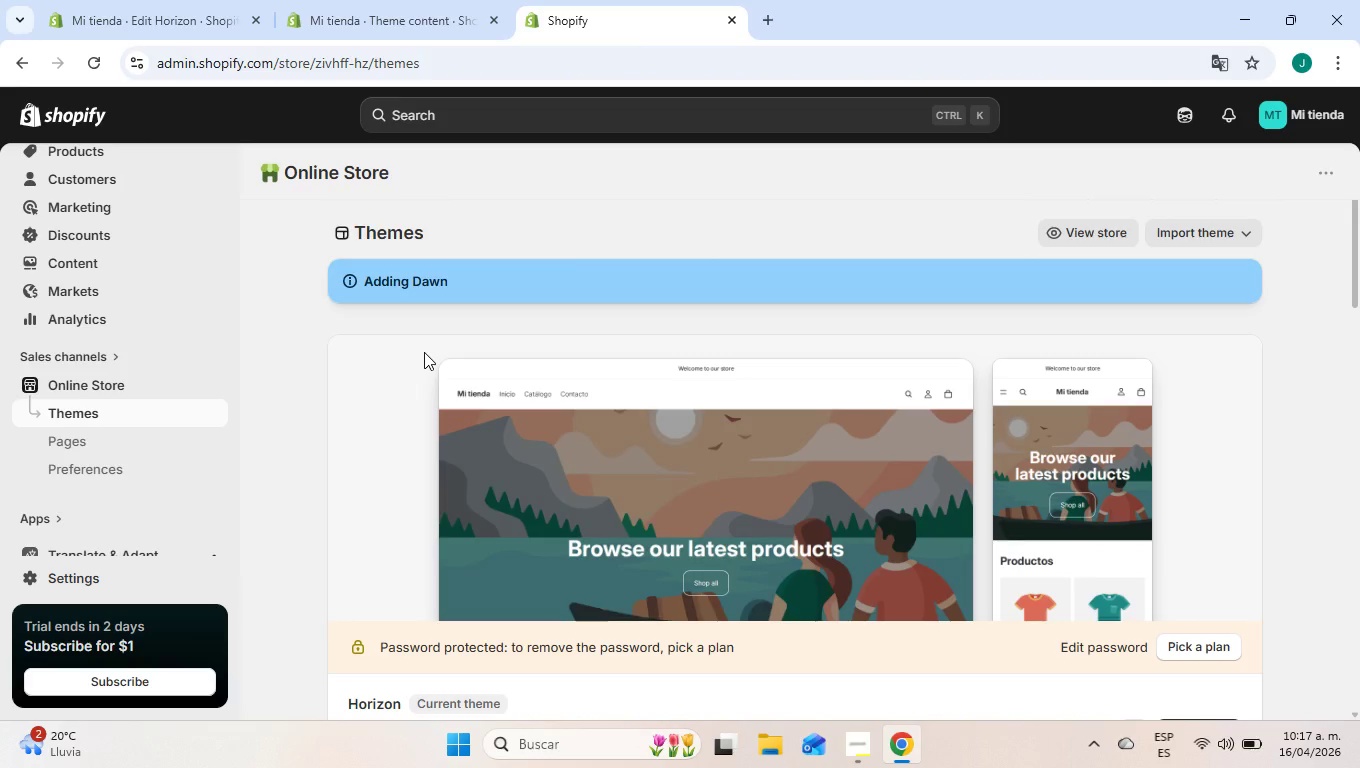 
wait(15.59)
 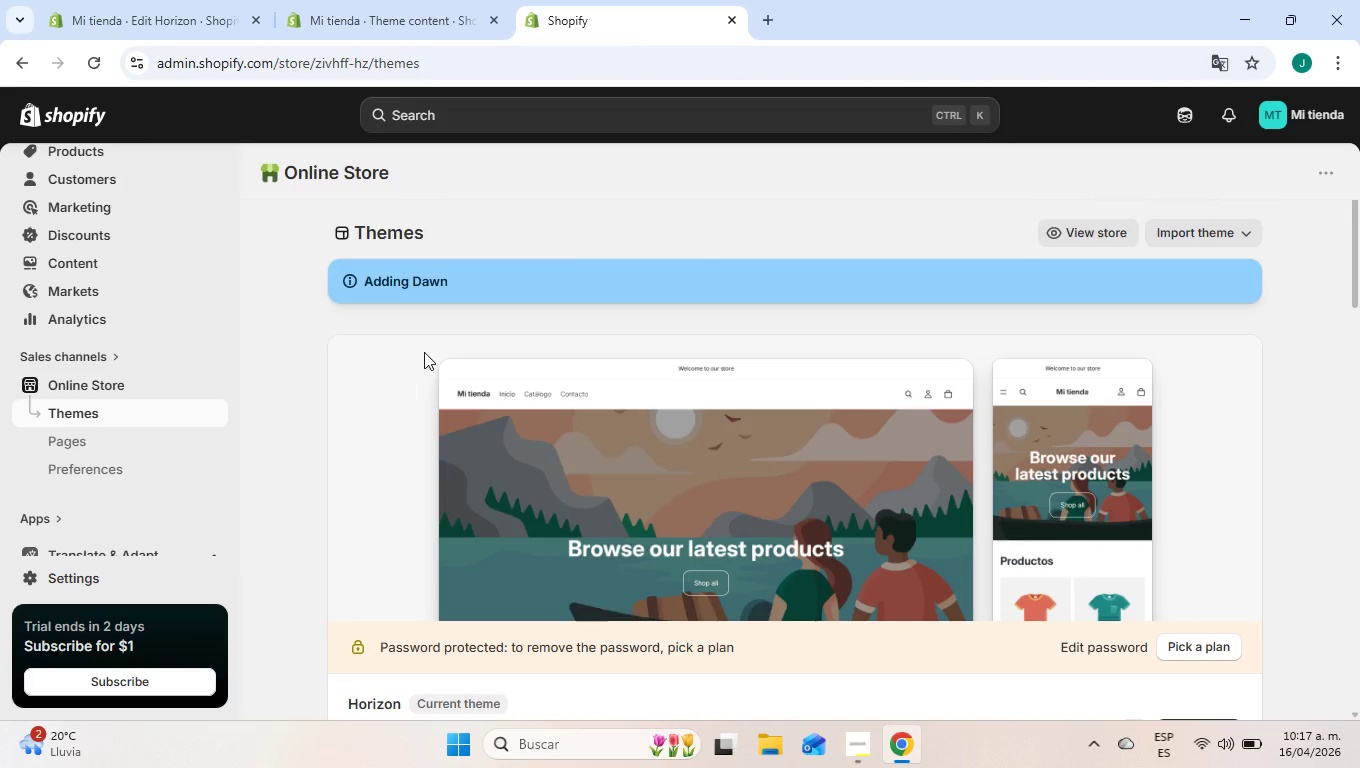 
scroll: coordinate [695, 281], scroll_direction: down, amount: 1.0
 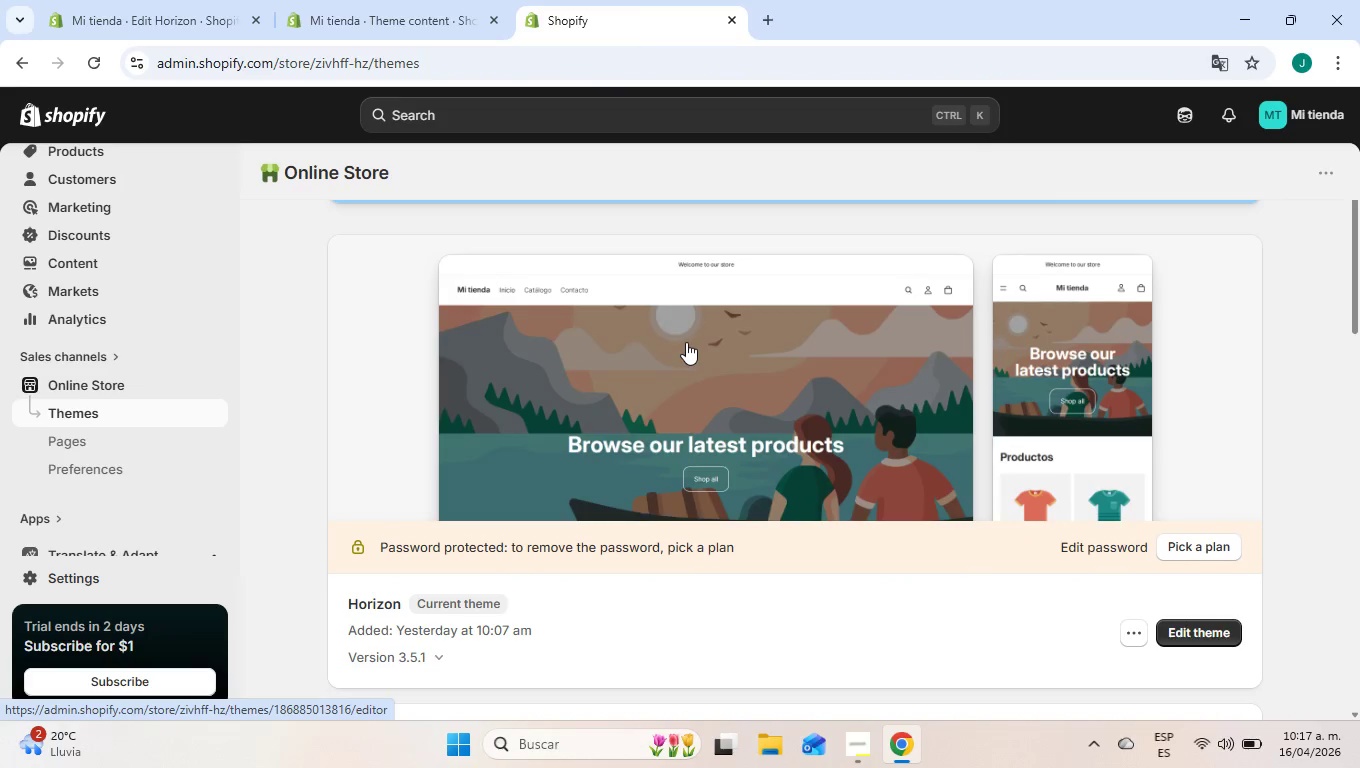 
scroll: coordinate [686, 342], scroll_direction: up, amount: 2.0
 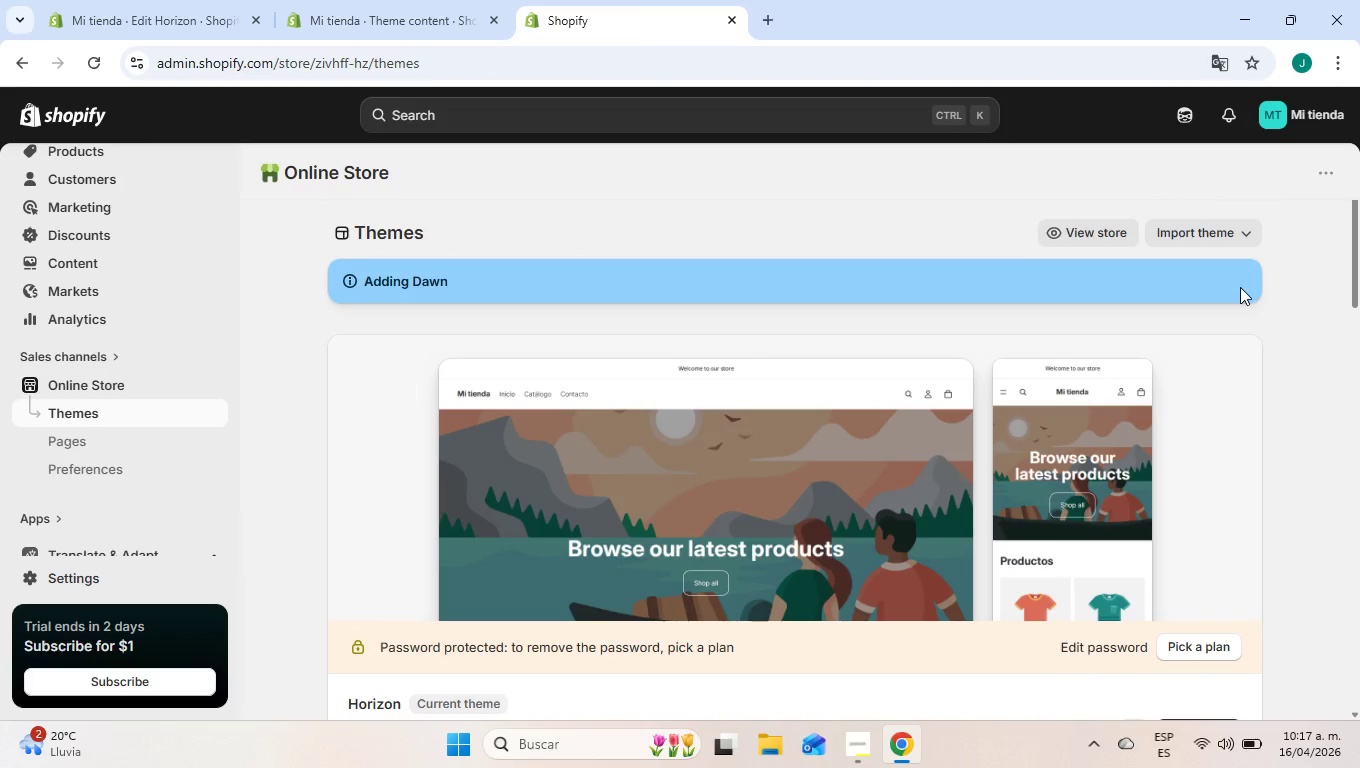 
scroll: coordinate [656, 454], scroll_direction: down, amount: 5.0
 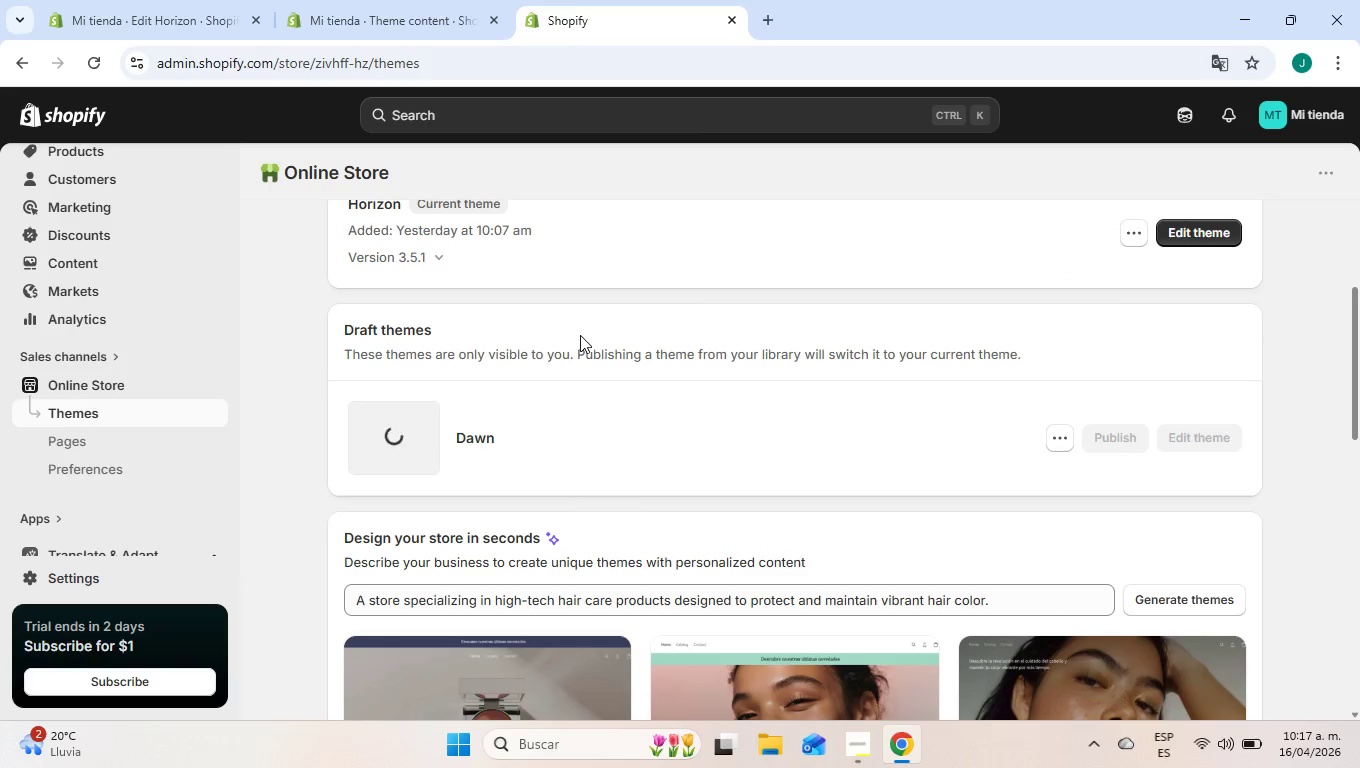 
wait(11.97)
 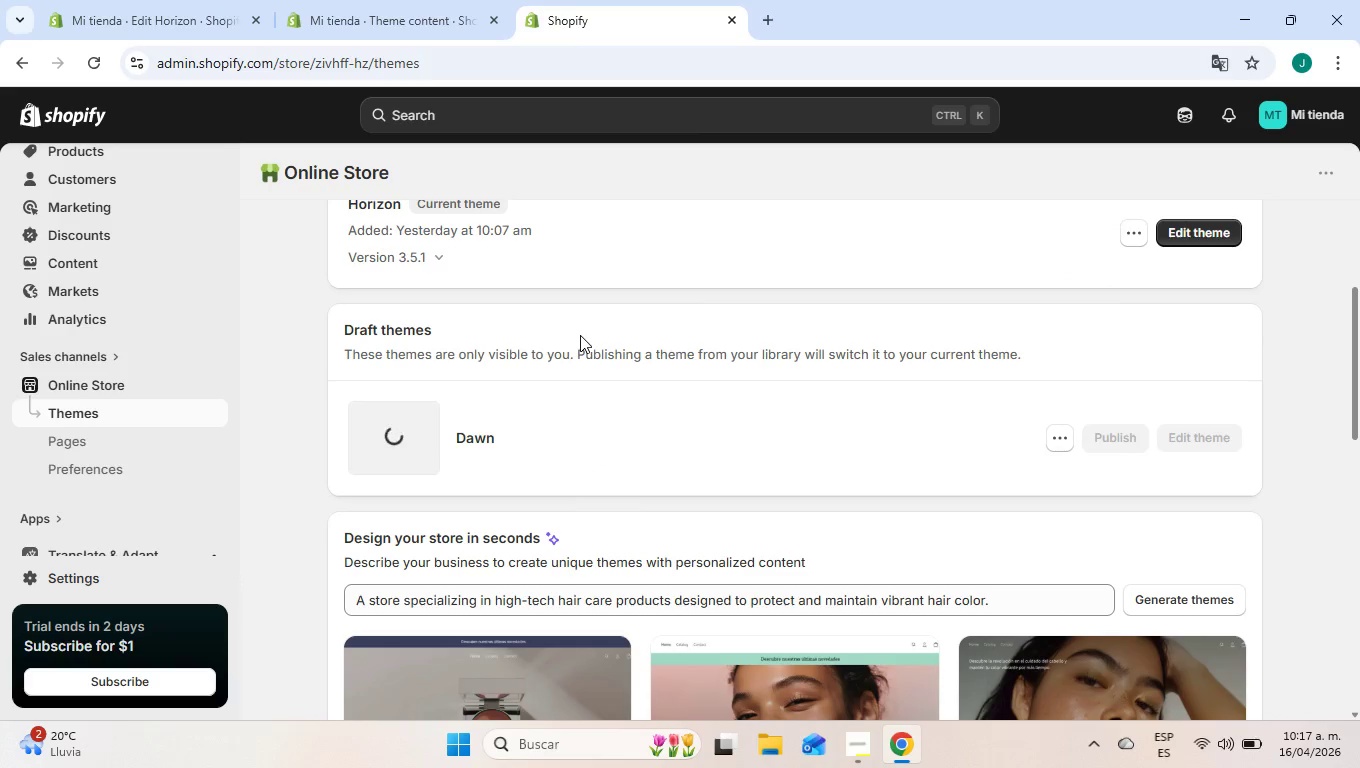 
left_click([1061, 435])
 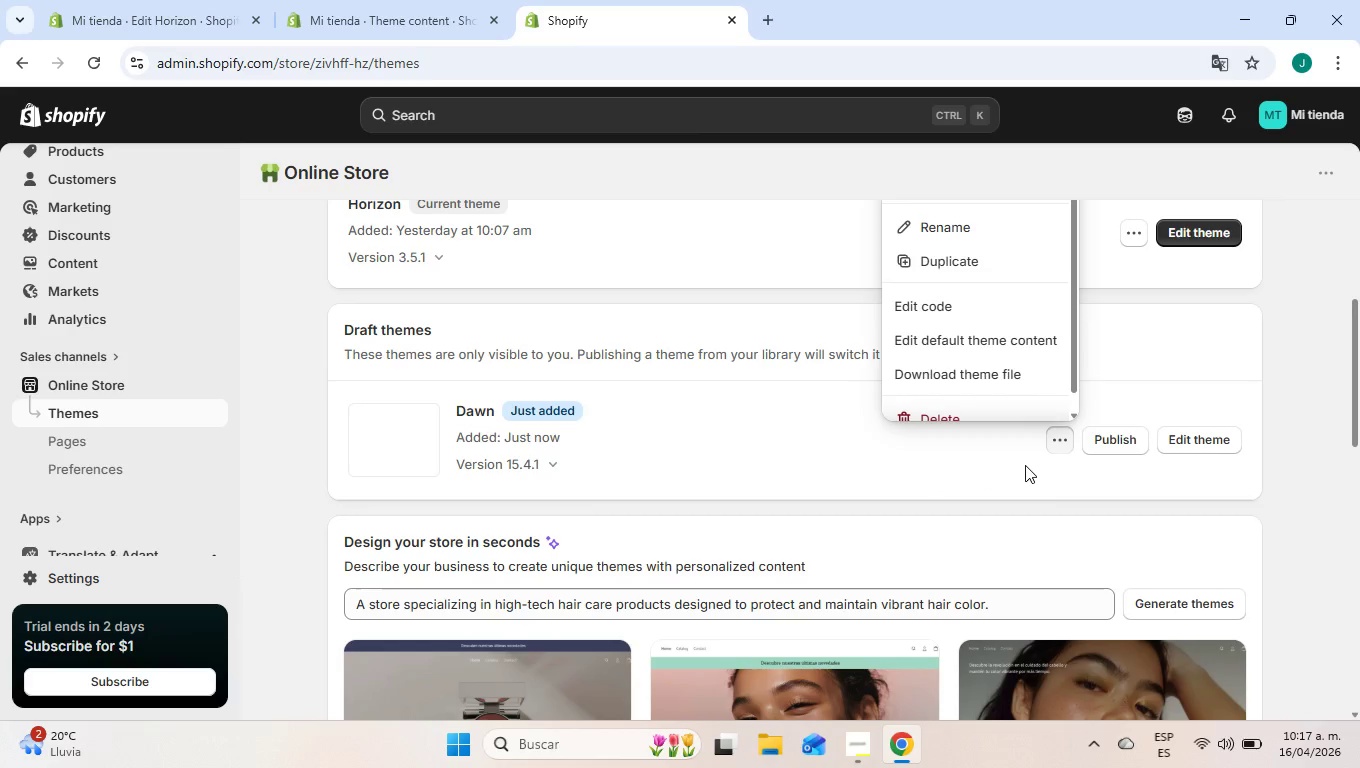 
left_click([1024, 468])
 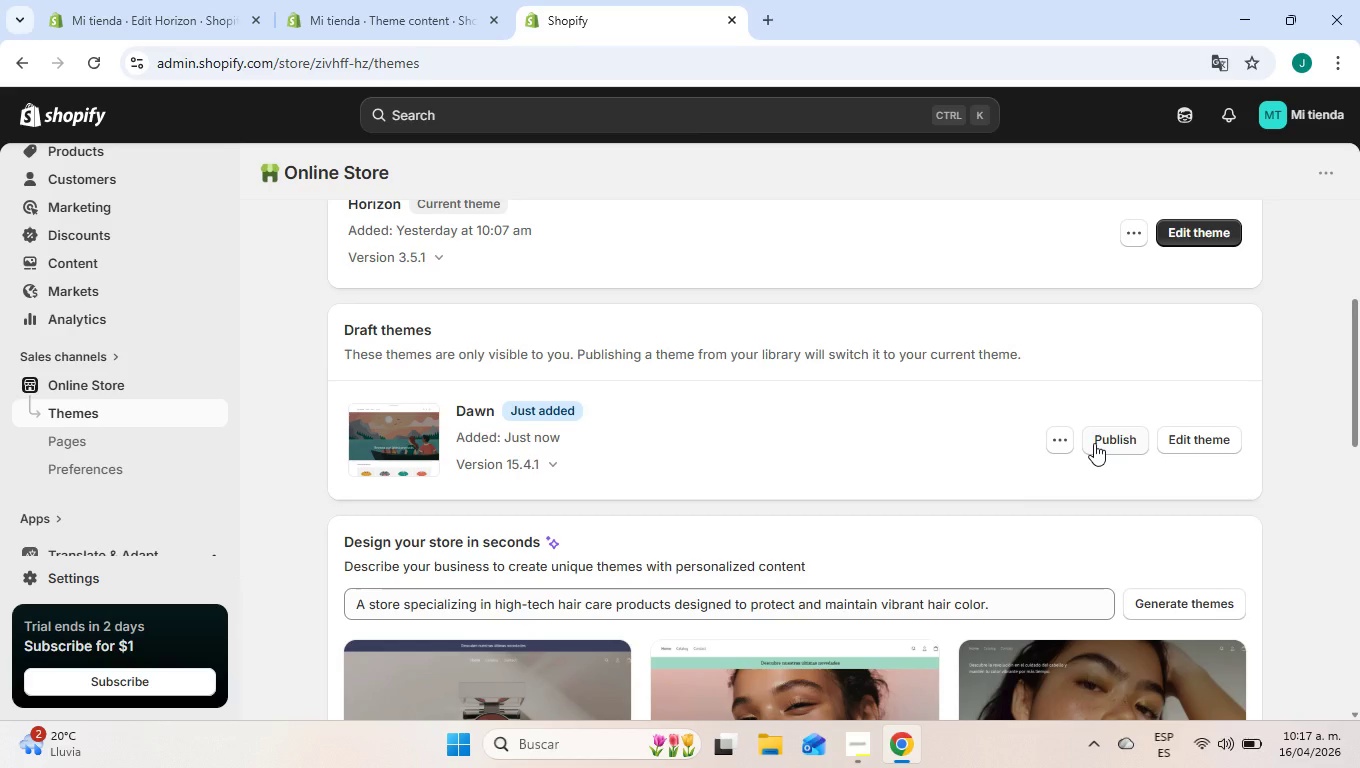 
wait(10.14)
 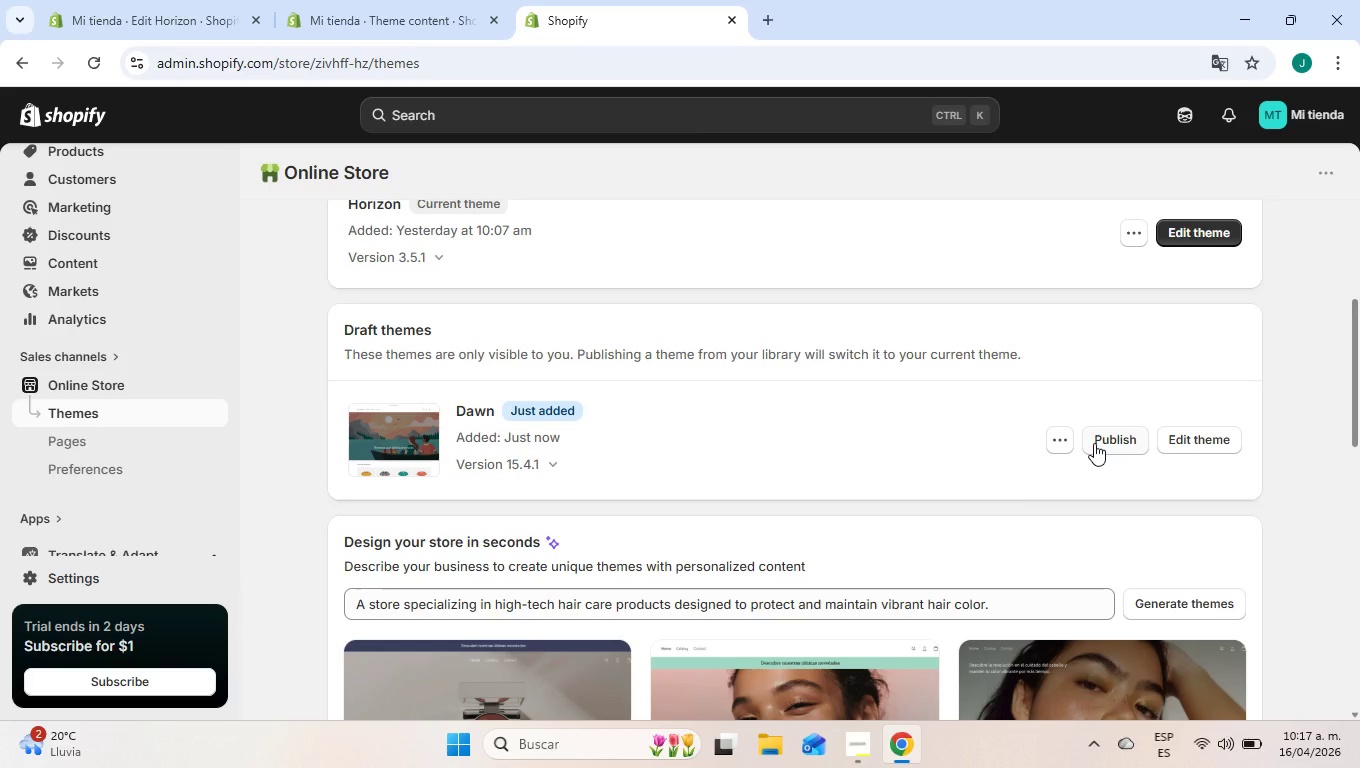 
left_click([1112, 447])
 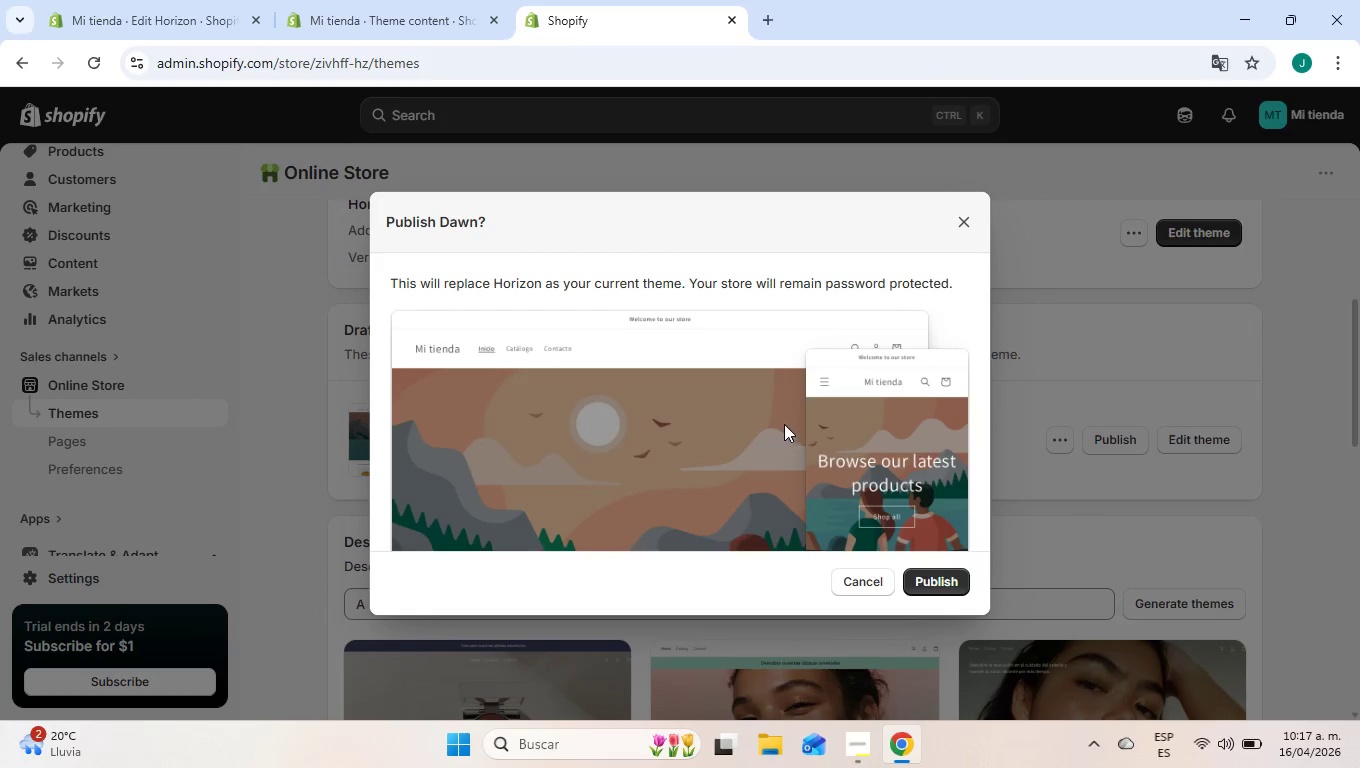 
left_click([951, 576])
 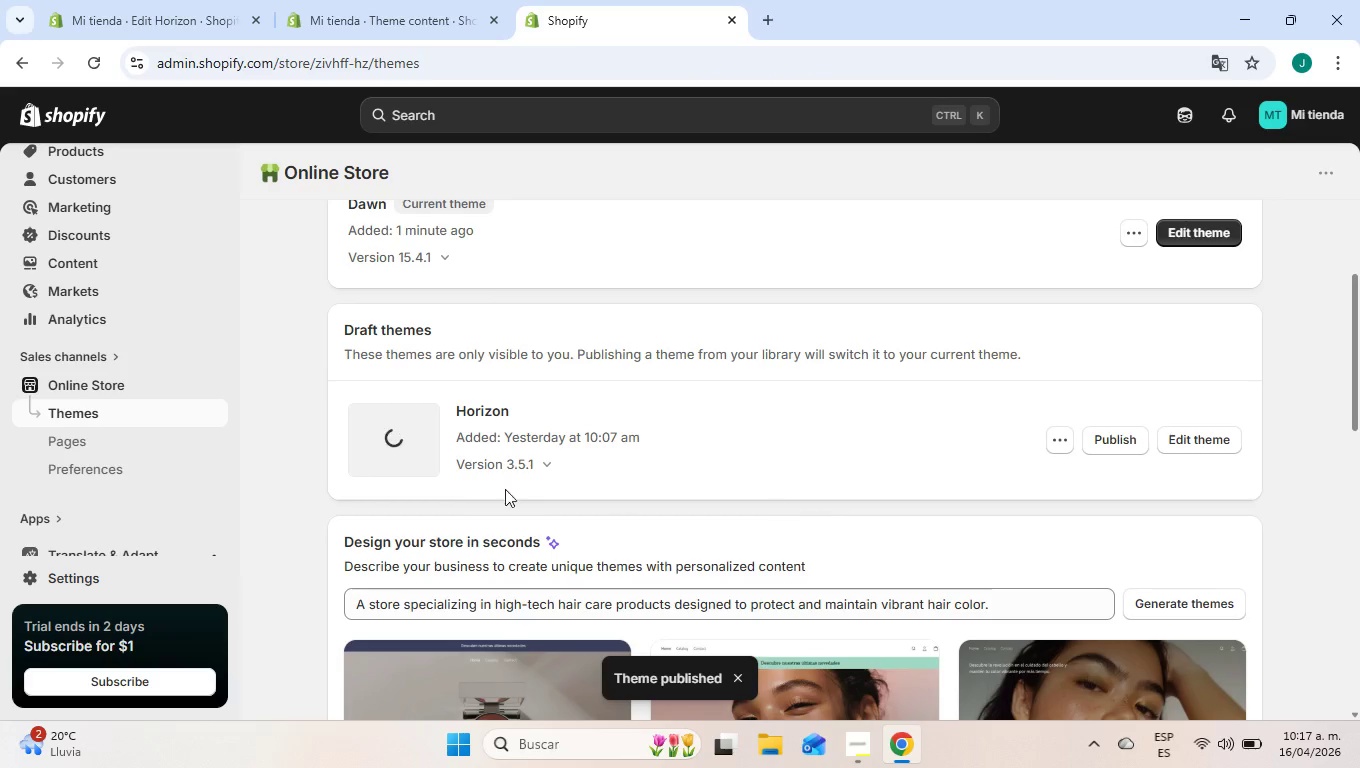 
scroll: coordinate [296, 479], scroll_direction: up, amount: 1.0
 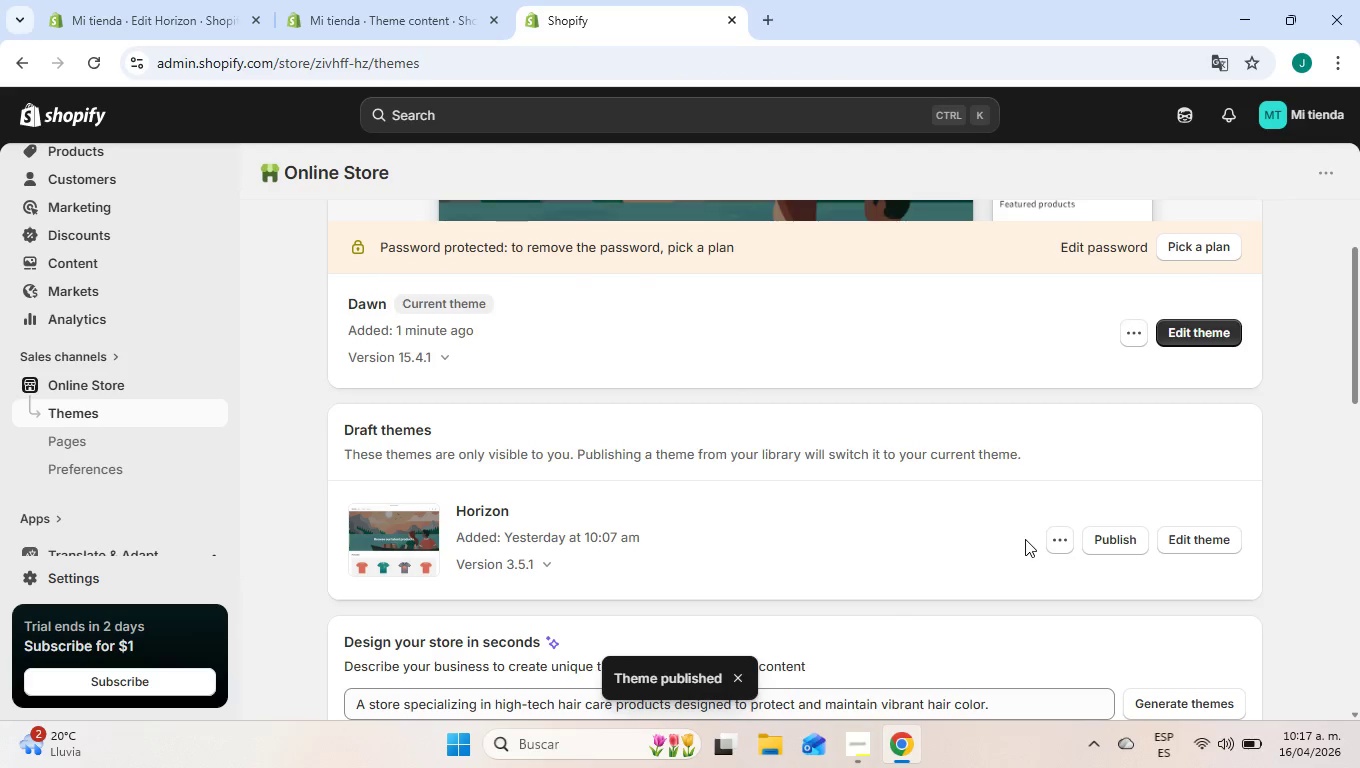 
left_click([1050, 537])
 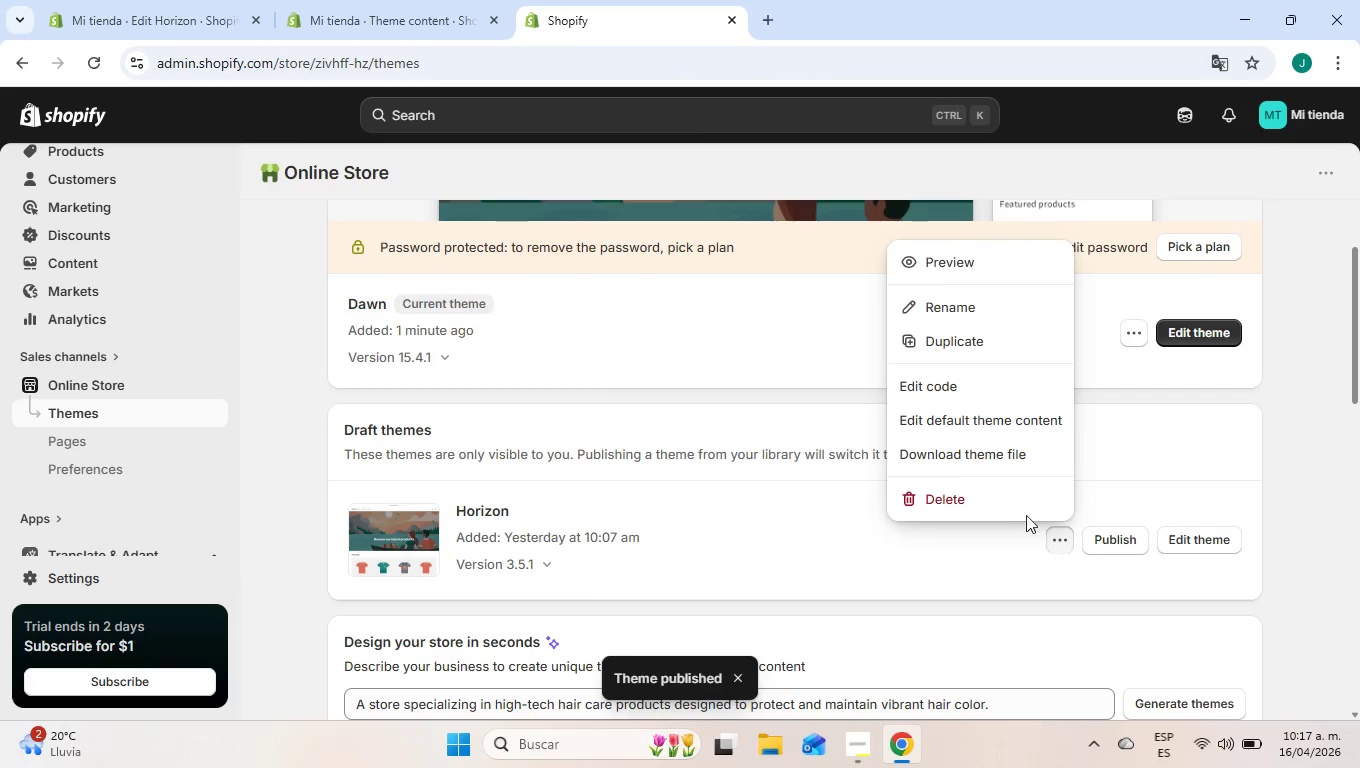 
left_click([1013, 500])
 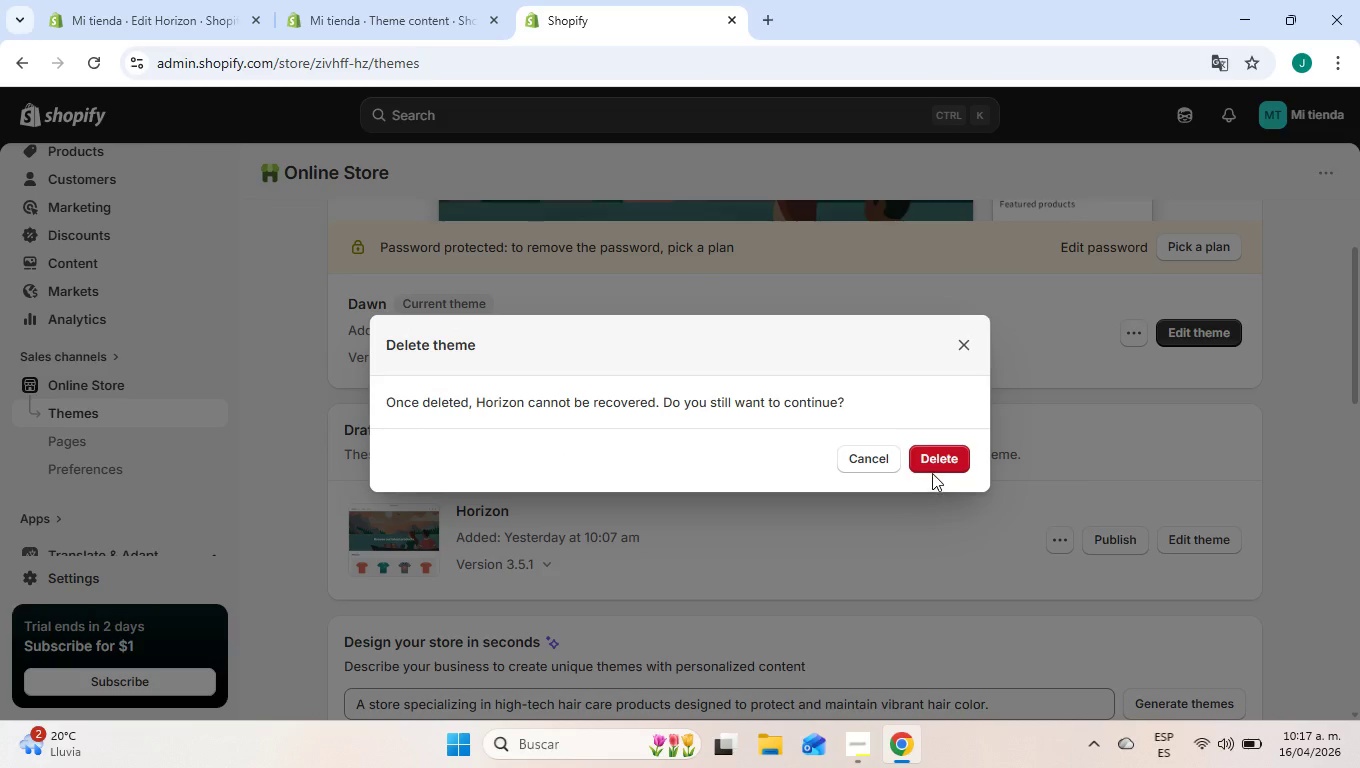 
left_click([932, 456])
 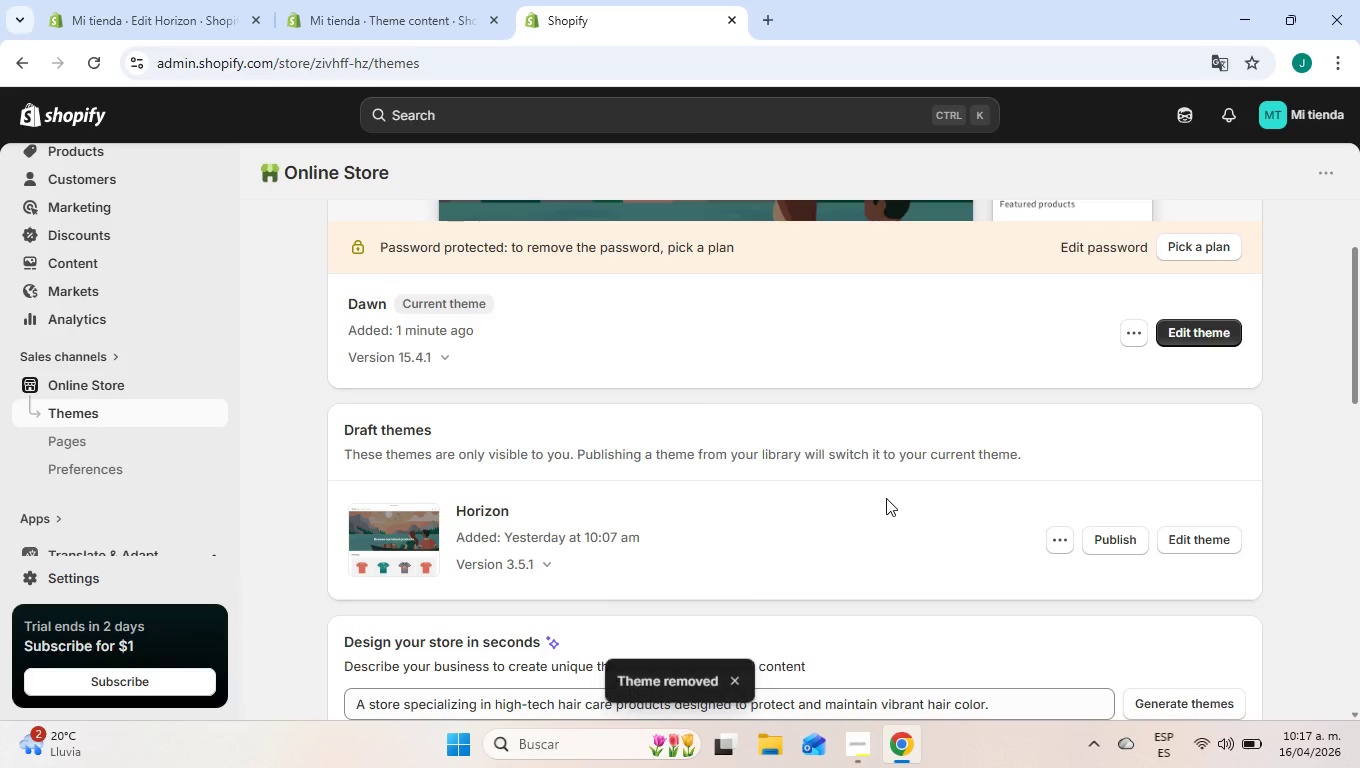 
scroll: coordinate [886, 498], scroll_direction: up, amount: 2.0
 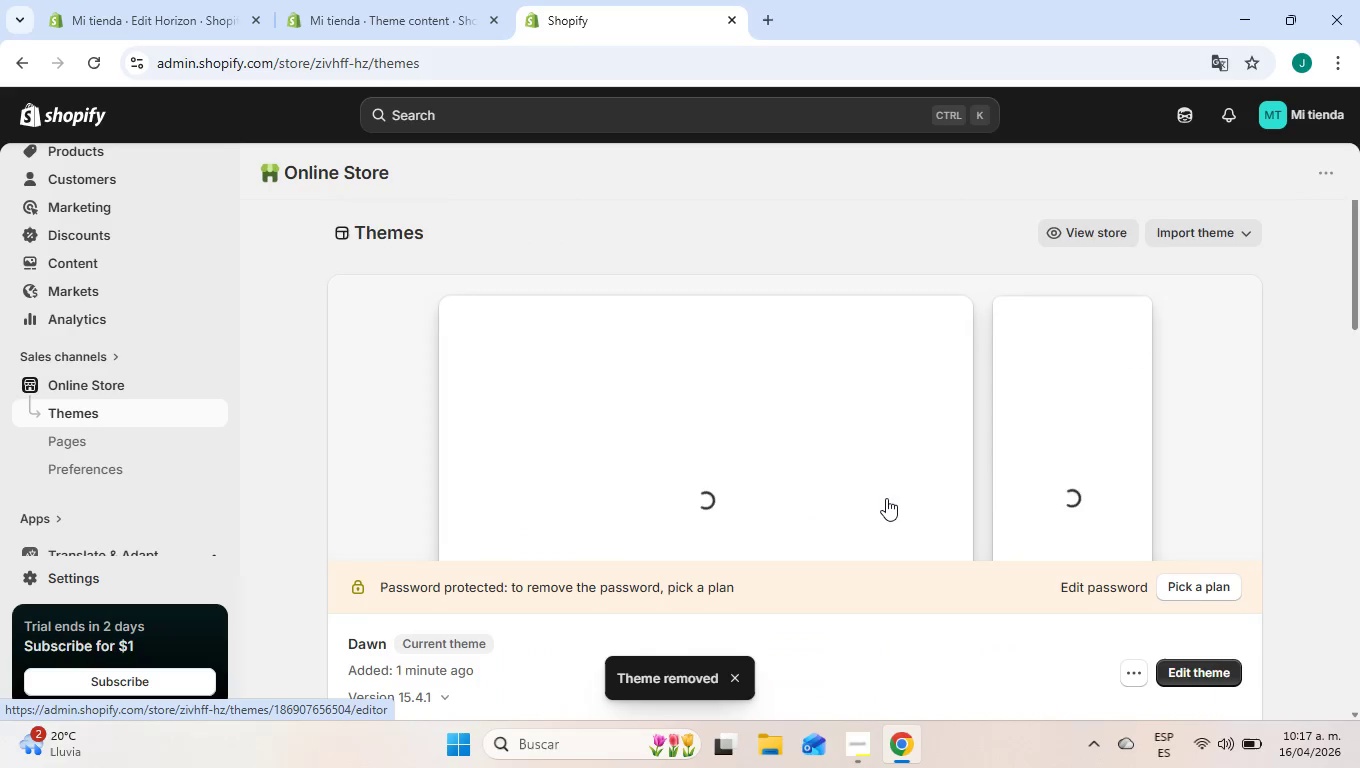 
scroll: coordinate [886, 498], scroll_direction: down, amount: 1.0
 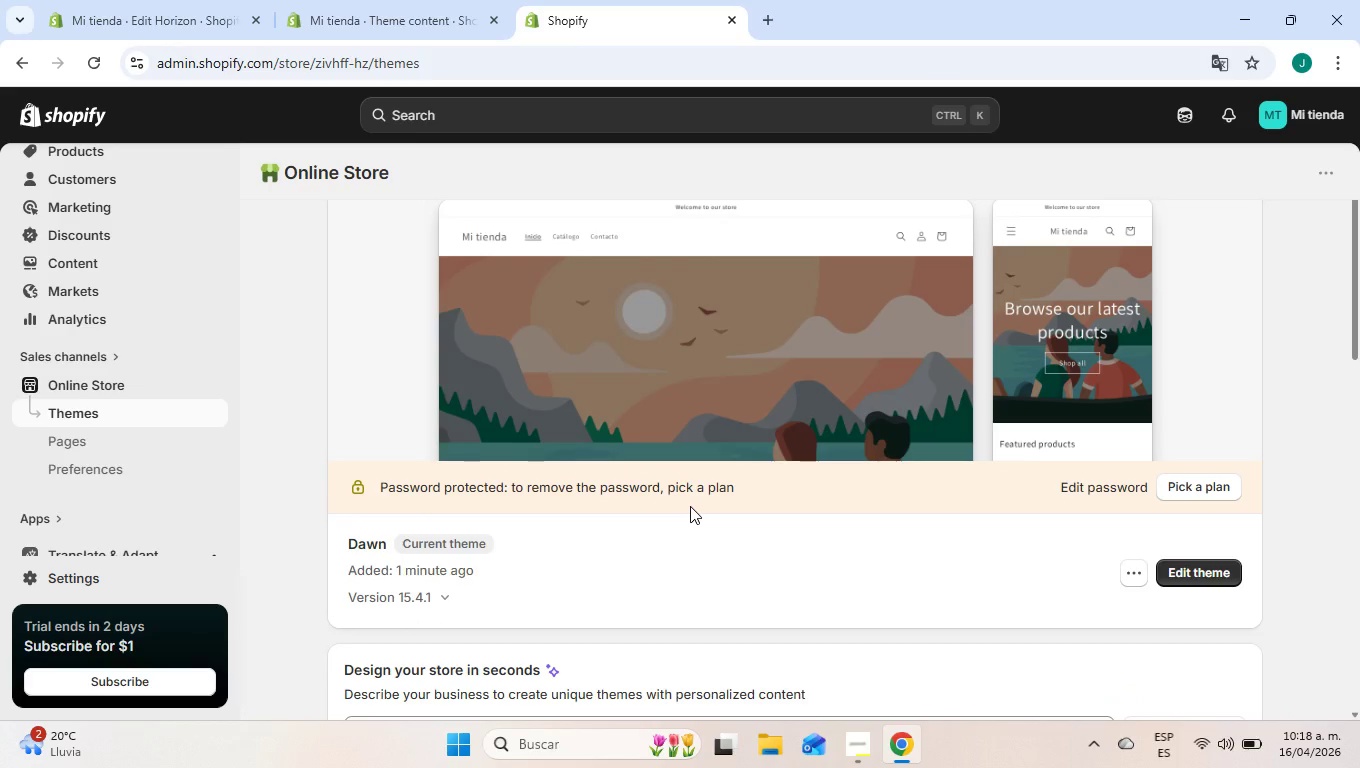 
wait(8.22)
 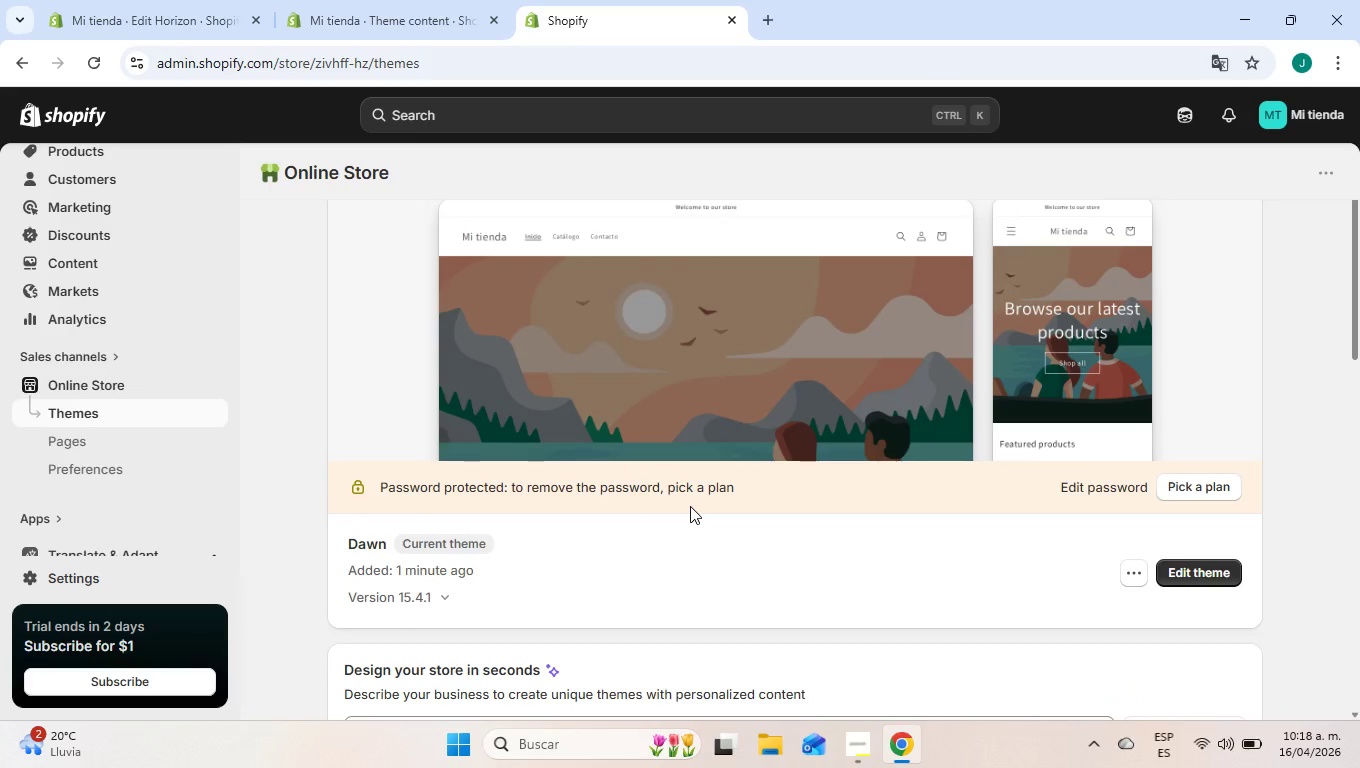 
scroll: coordinate [693, 453], scroll_direction: up, amount: 1.0
 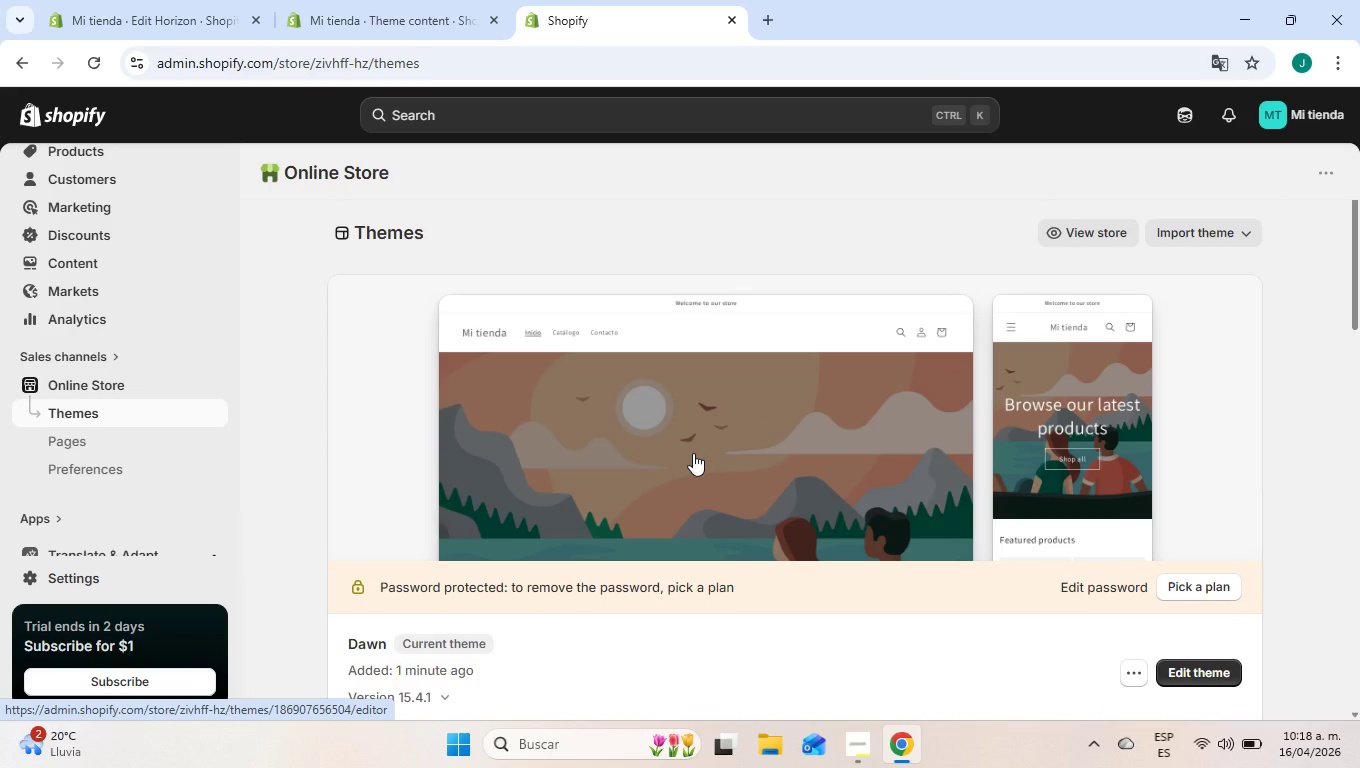 
scroll: coordinate [693, 453], scroll_direction: down, amount: 1.0
 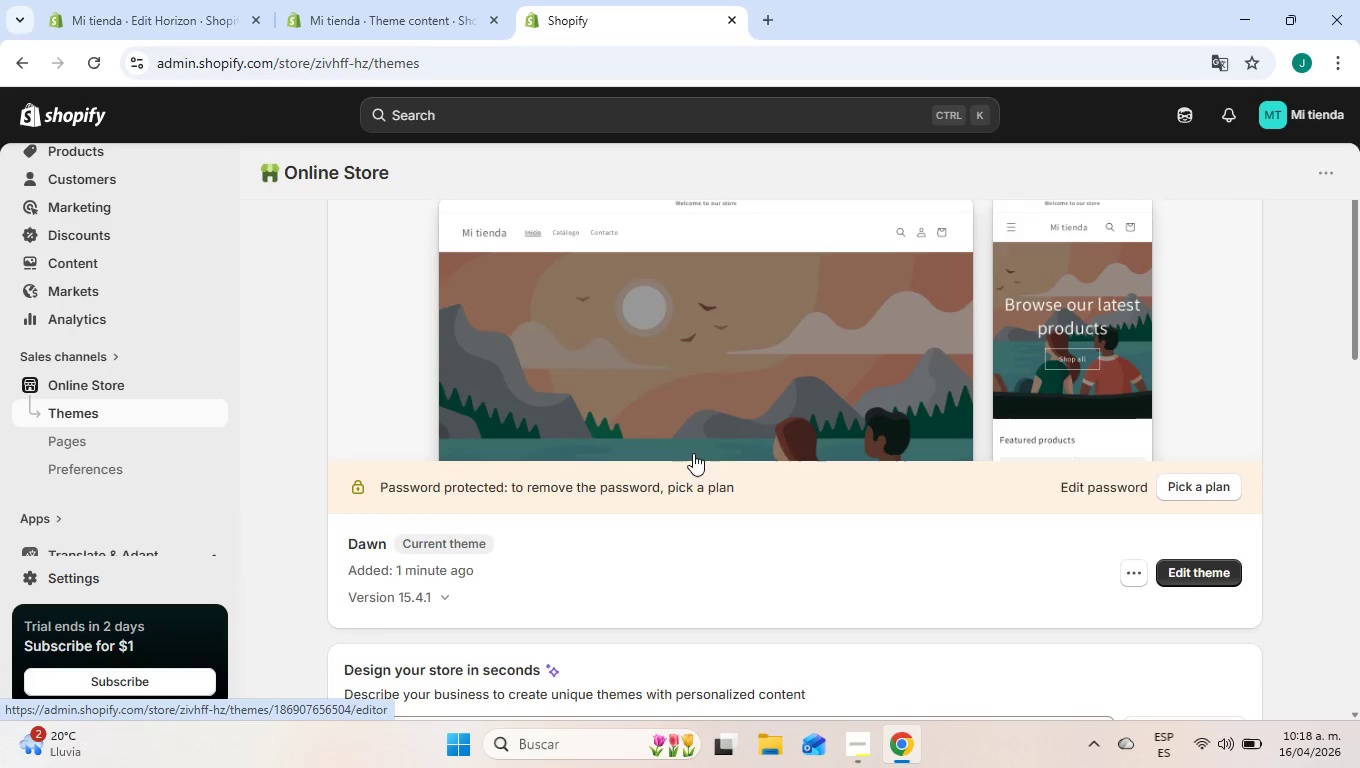 
scroll: coordinate [693, 453], scroll_direction: up, amount: 1.0
 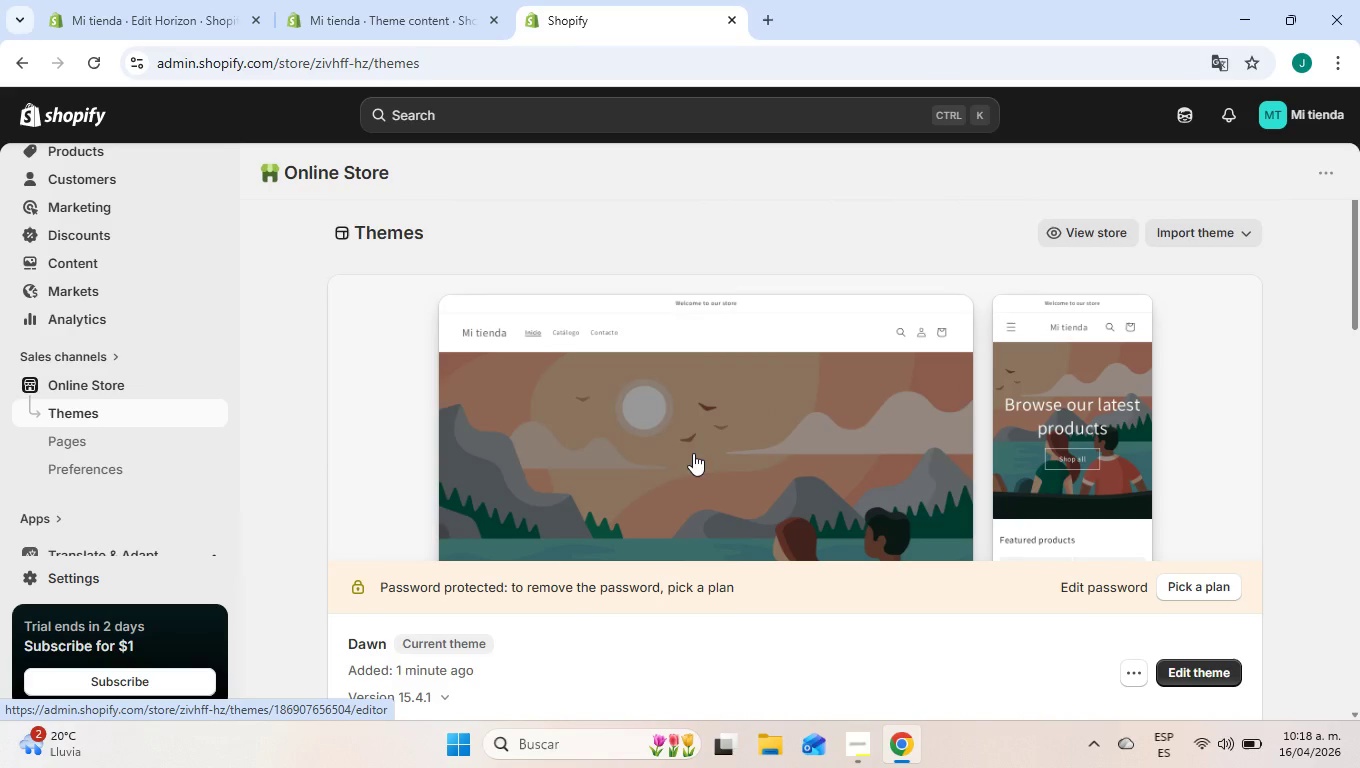 
wait(43.09)
 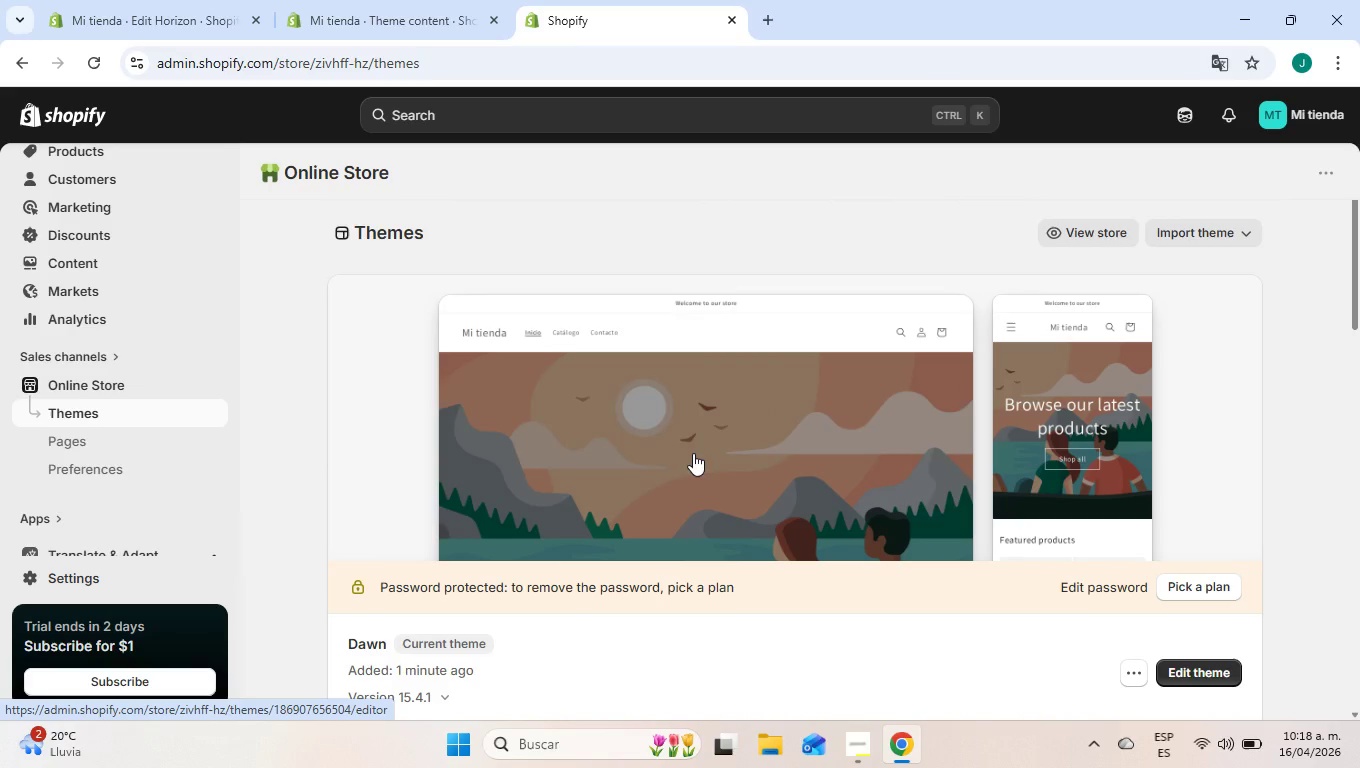 
scroll: coordinate [953, 647], scroll_direction: down, amount: 2.0
 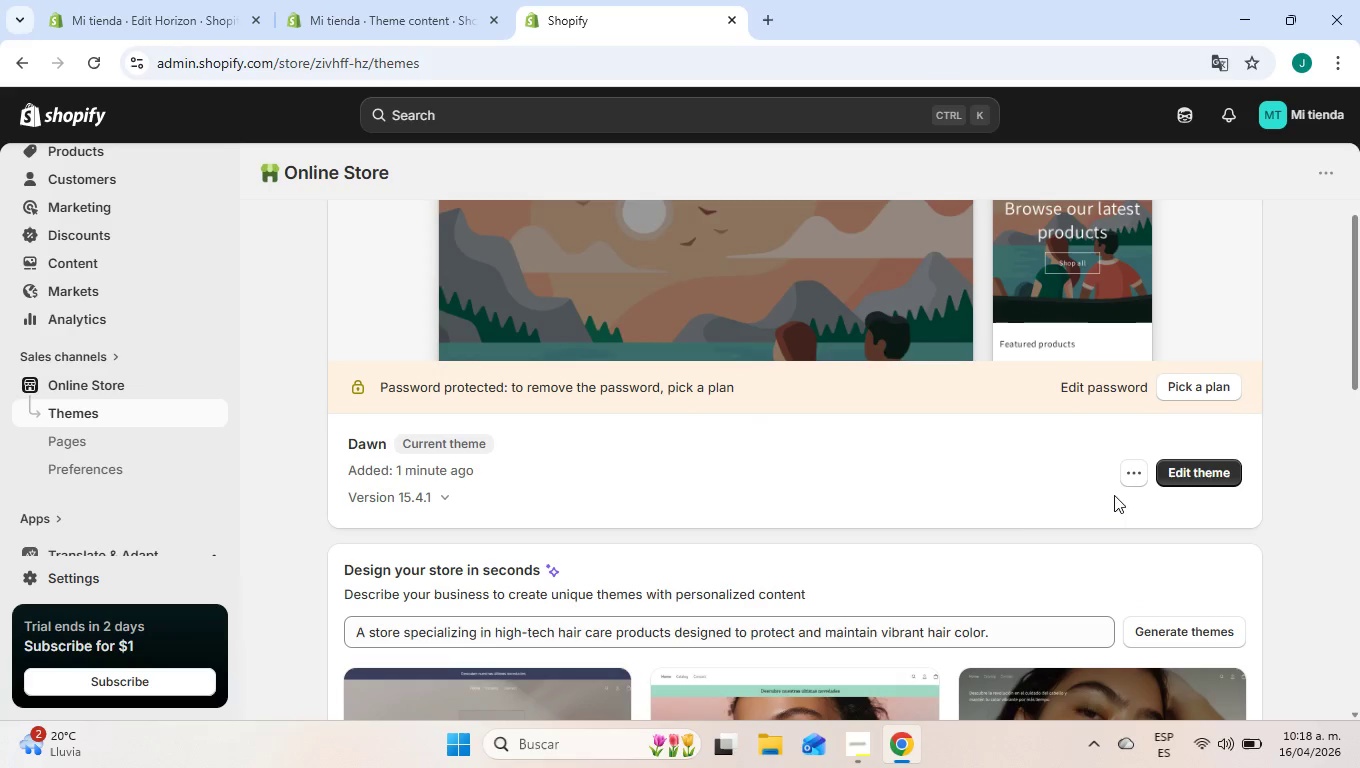 
mouse_move([1089, 479])
 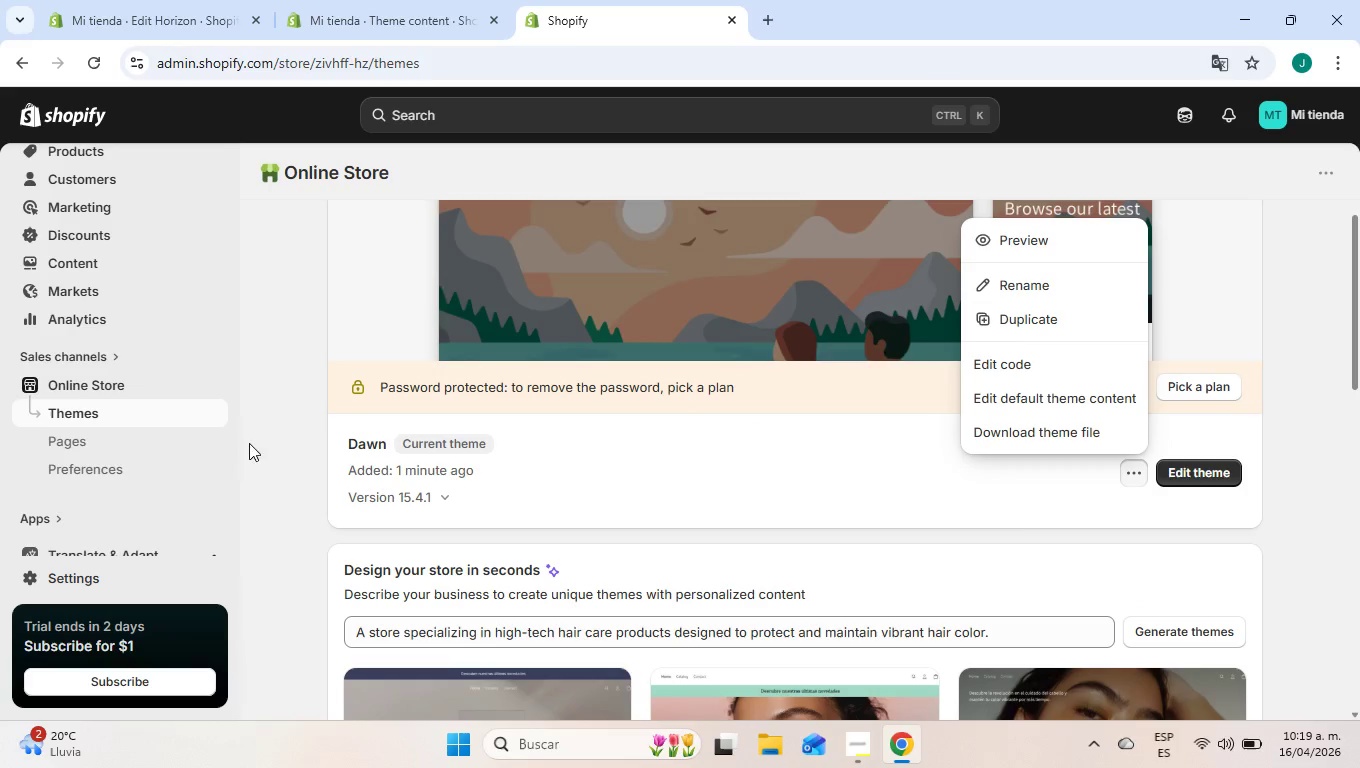 
left_click([278, 424])
 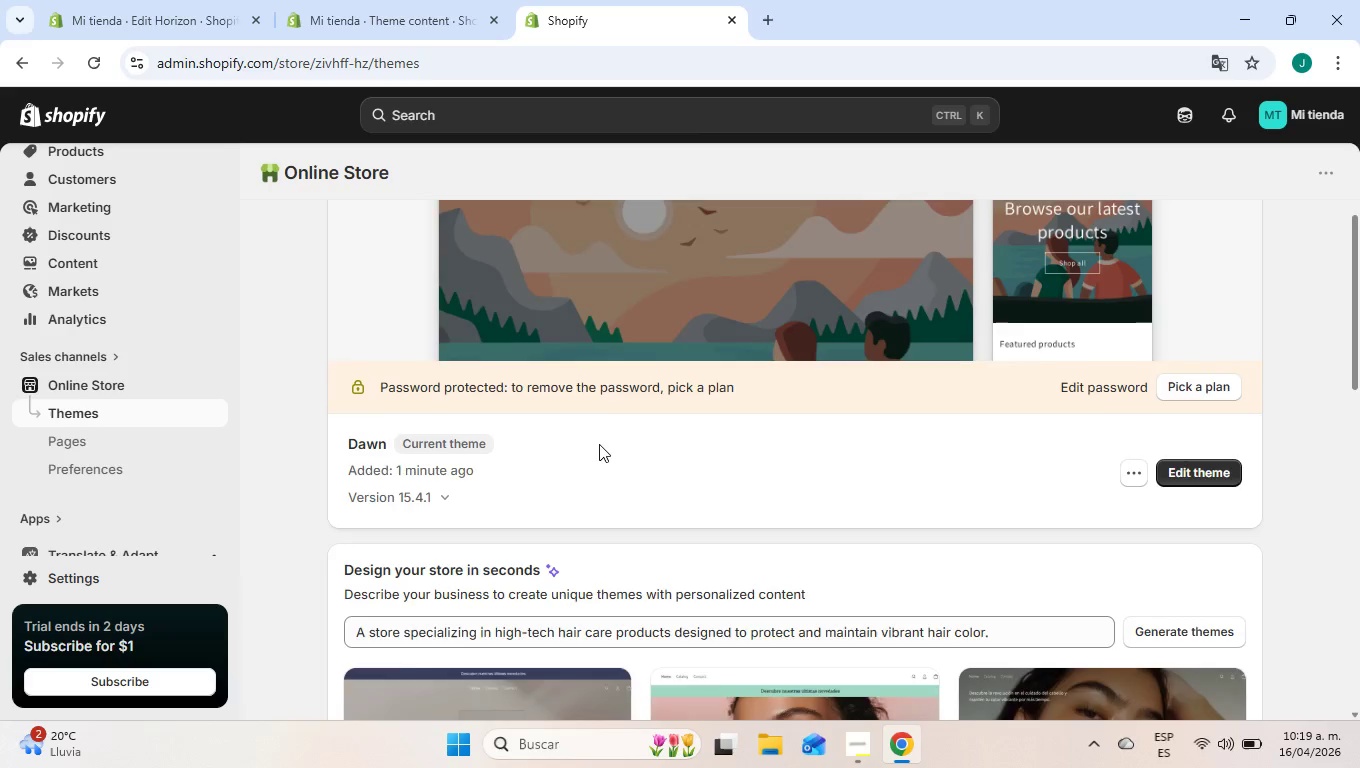 
scroll: coordinate [600, 445], scroll_direction: up, amount: 4.0
 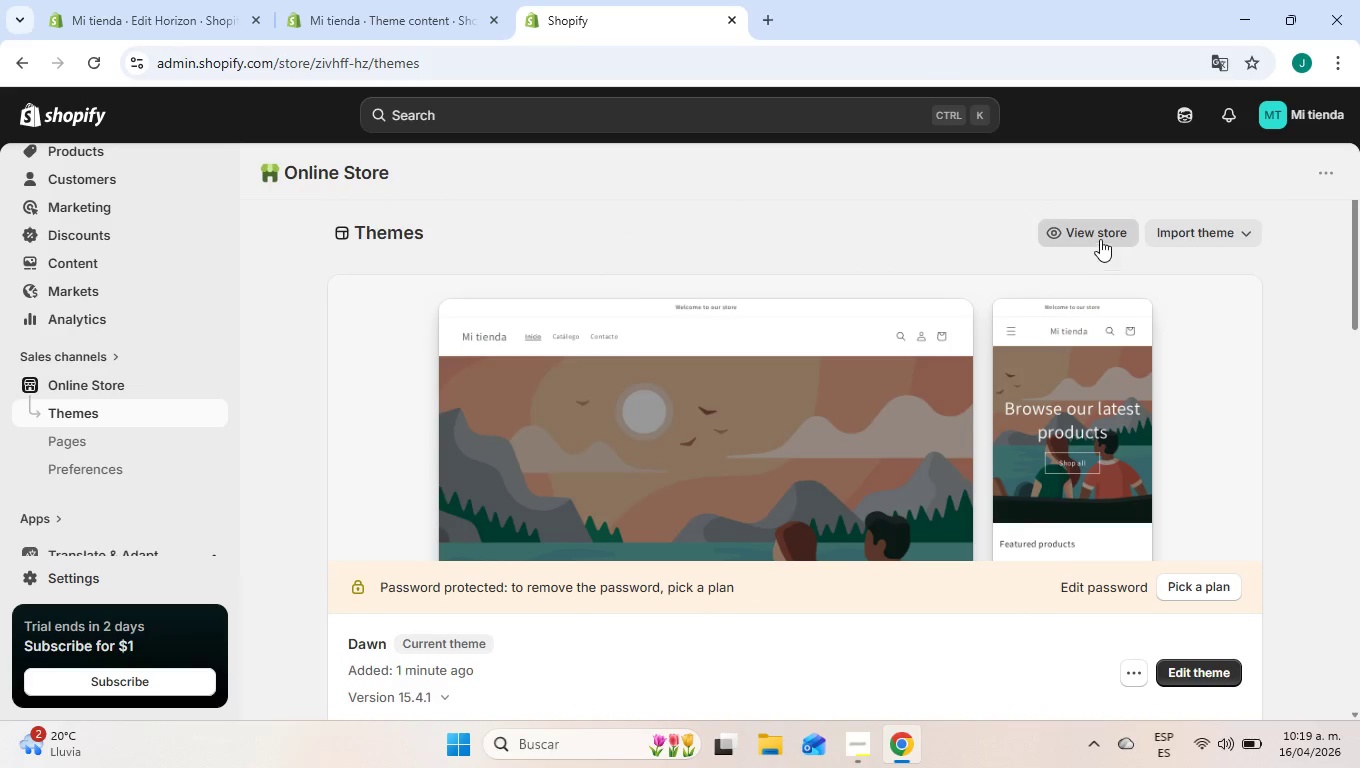 
left_click([1320, 179])
 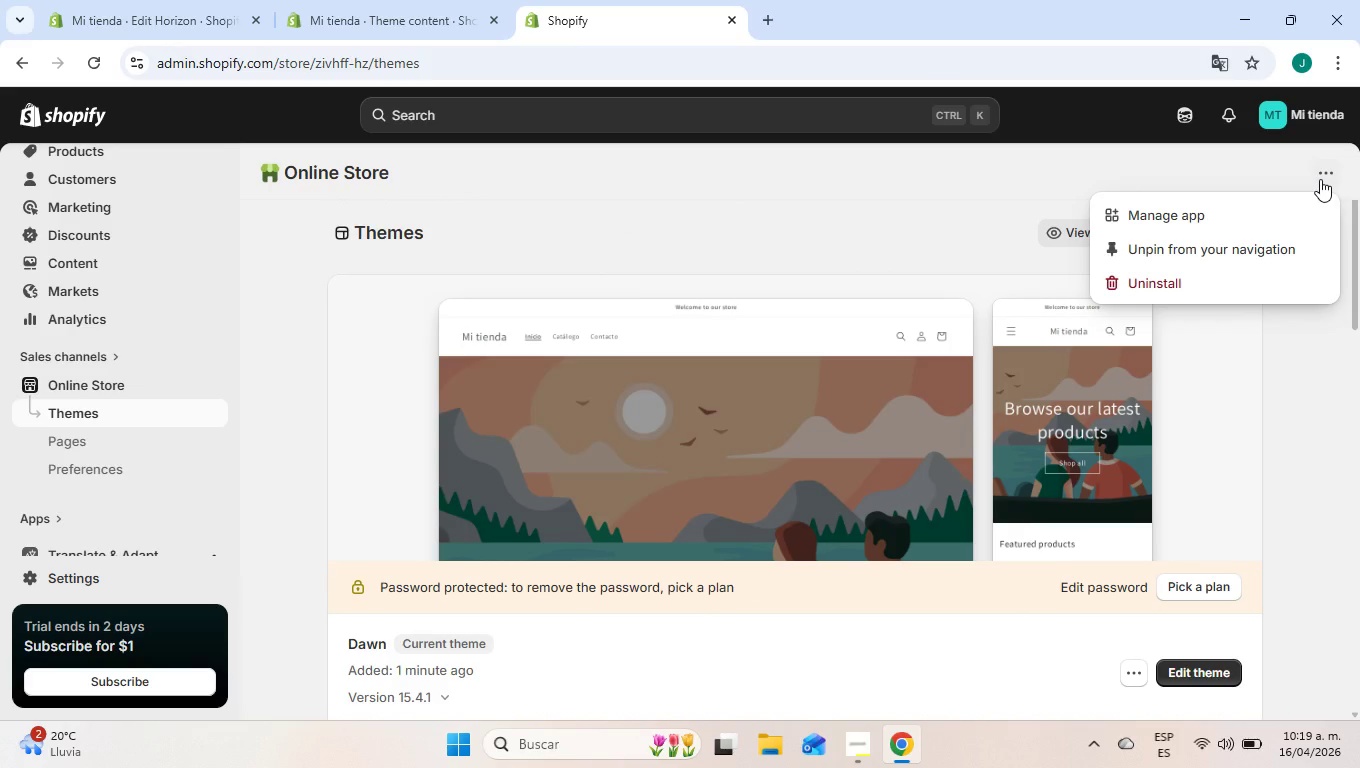 
left_click([1320, 179])
 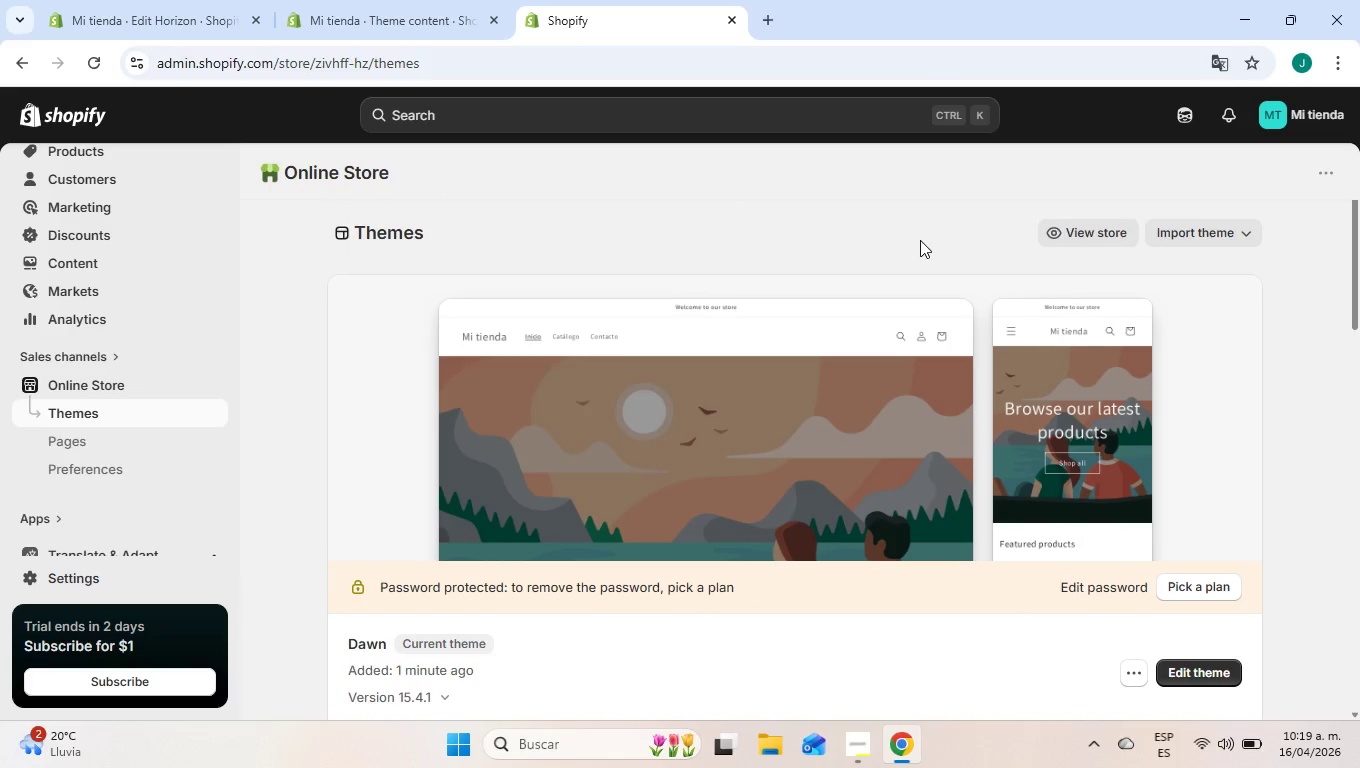 
scroll: coordinate [1087, 498], scroll_direction: down, amount: 4.0
 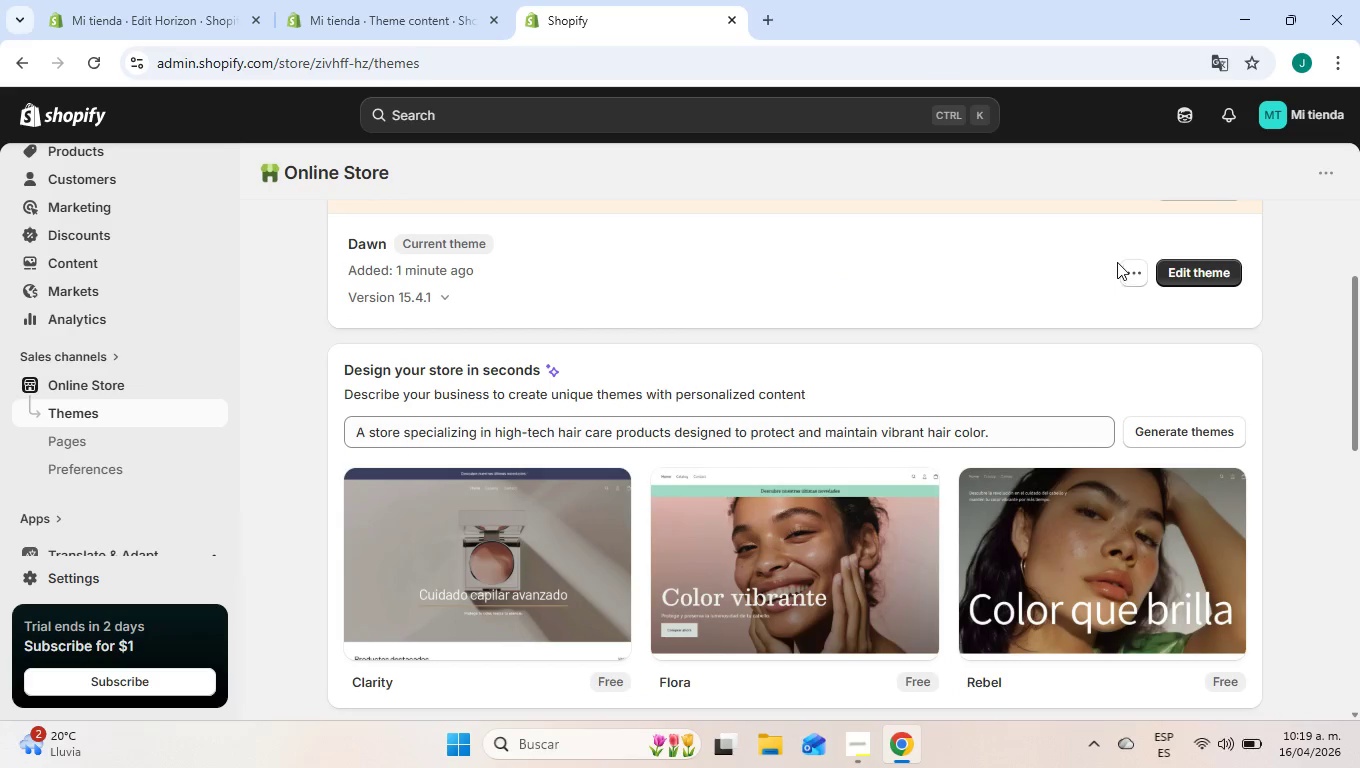 
left_click([1130, 268])
 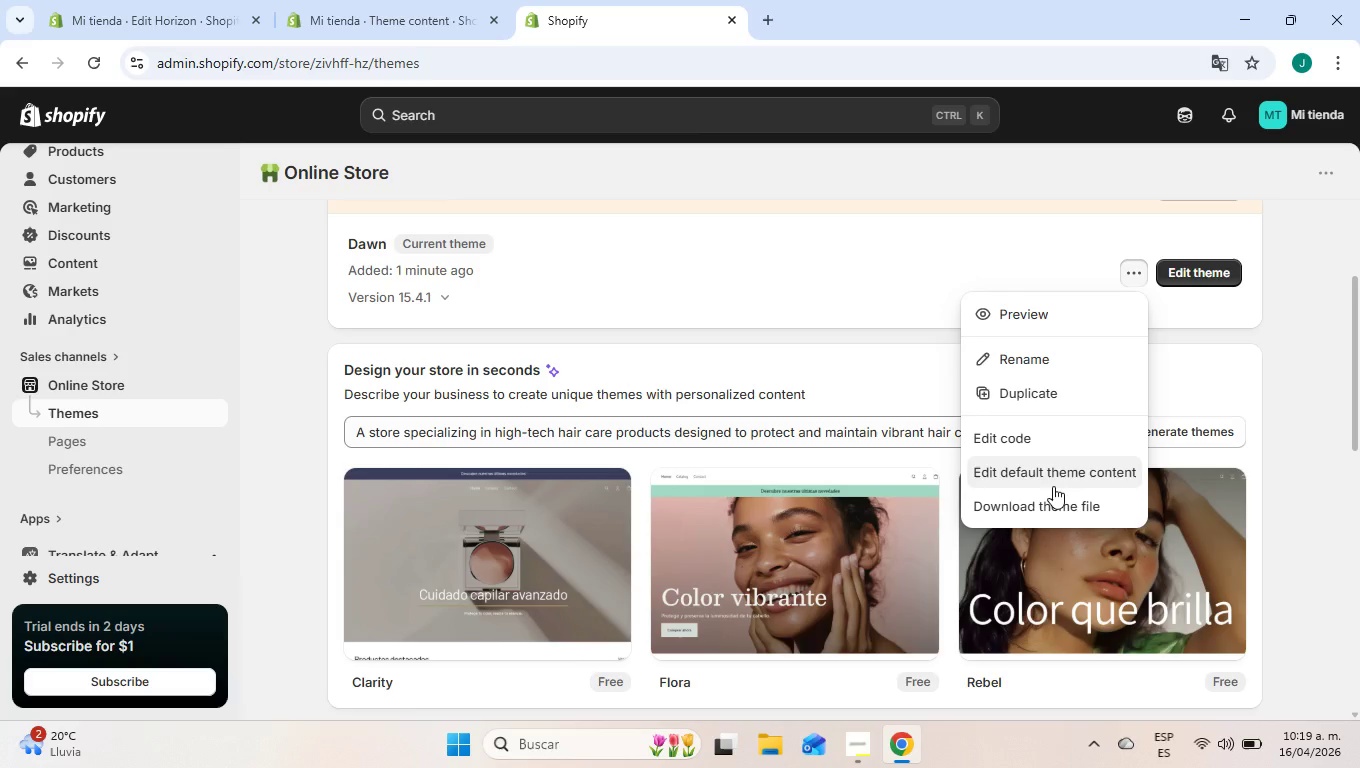 
wait(9.62)
 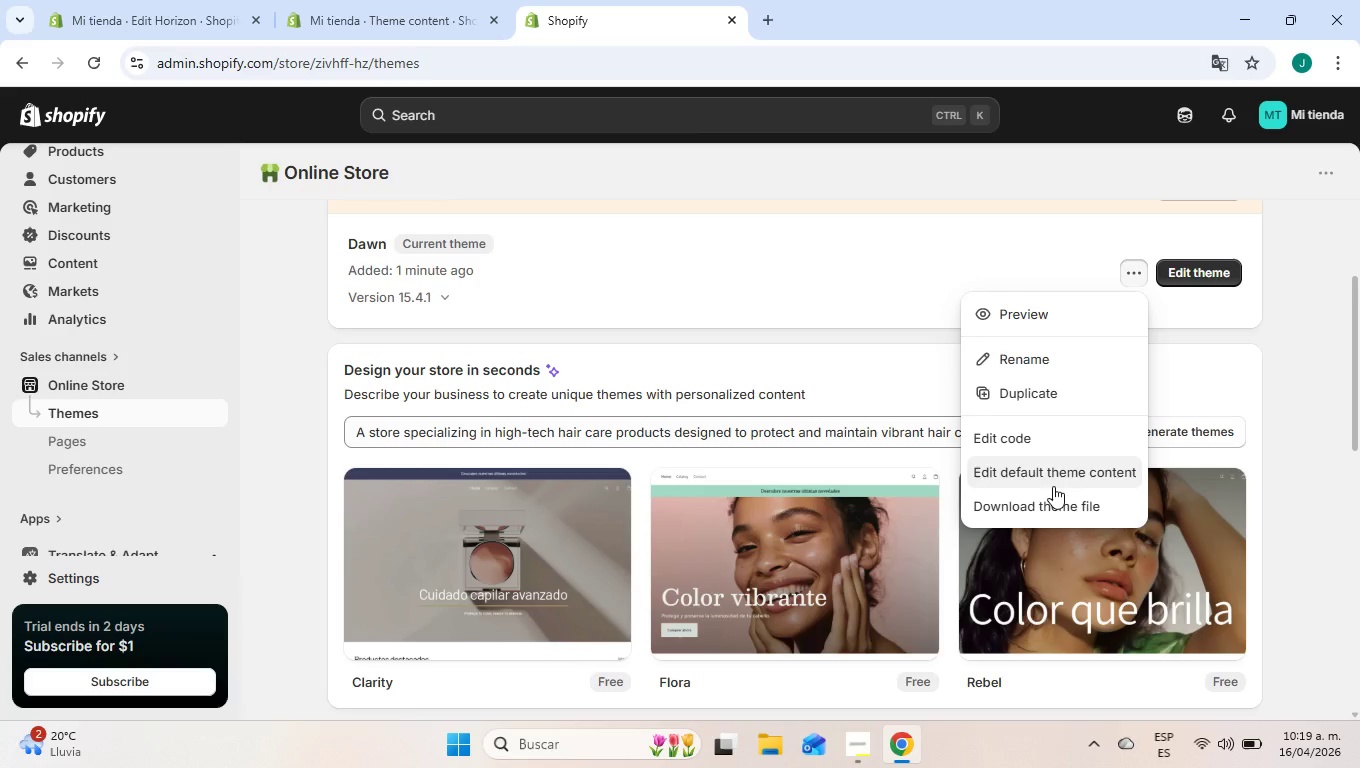 
left_click([1195, 270])
 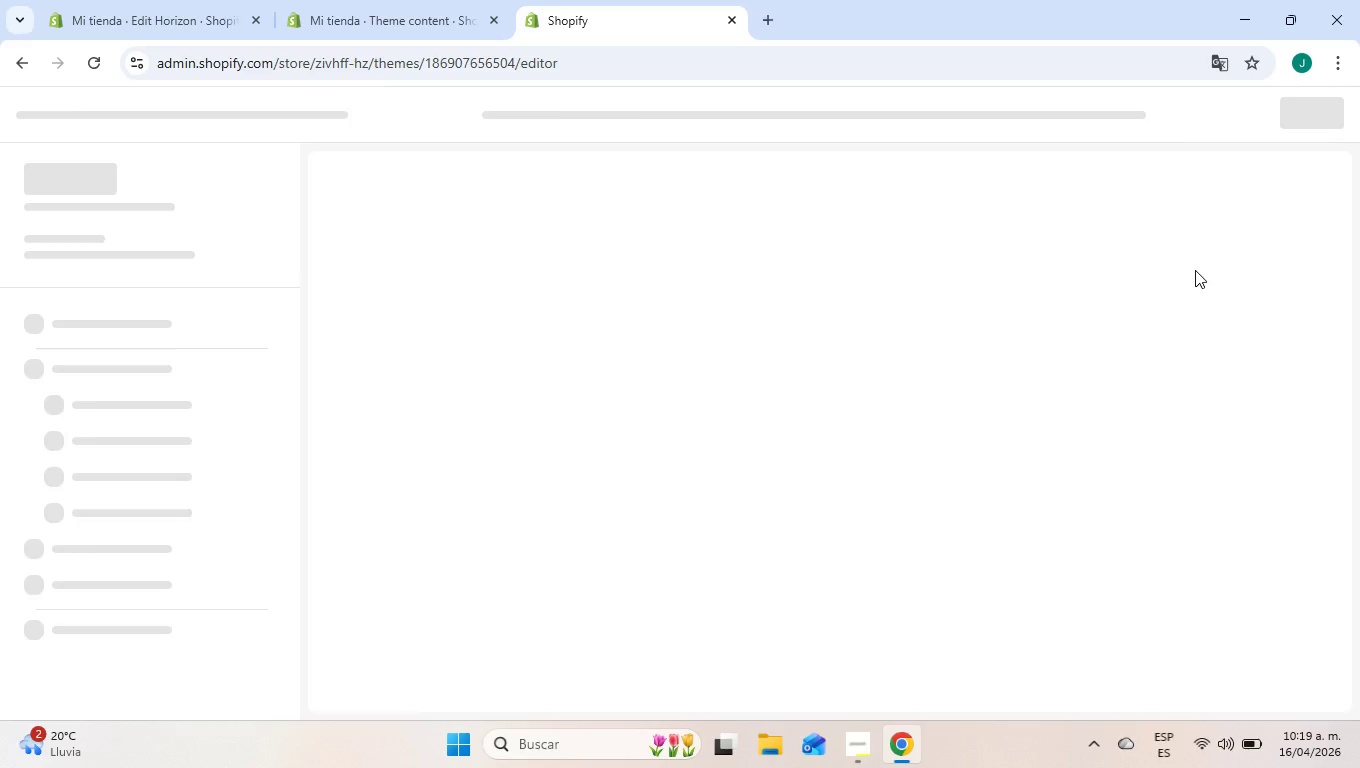 
mouse_move([656, 308])
 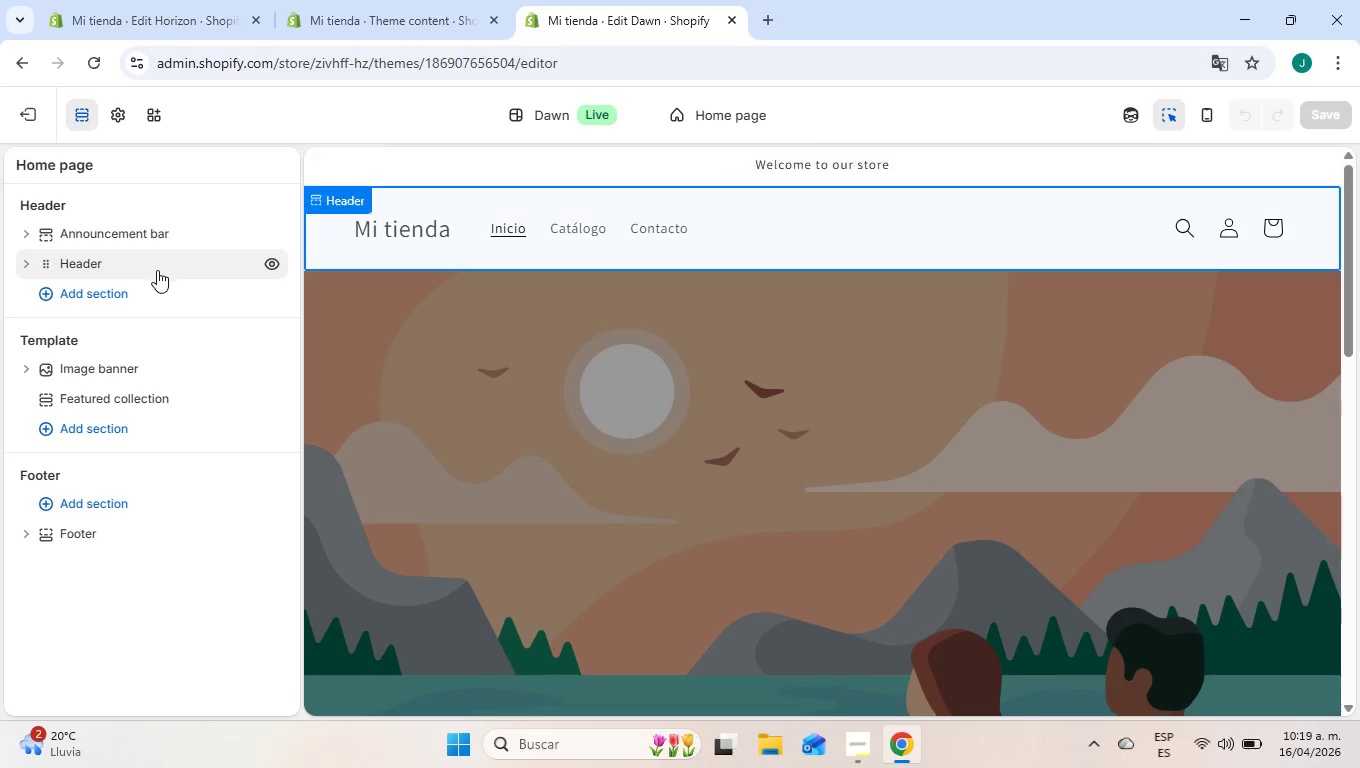 
wait(5.45)
 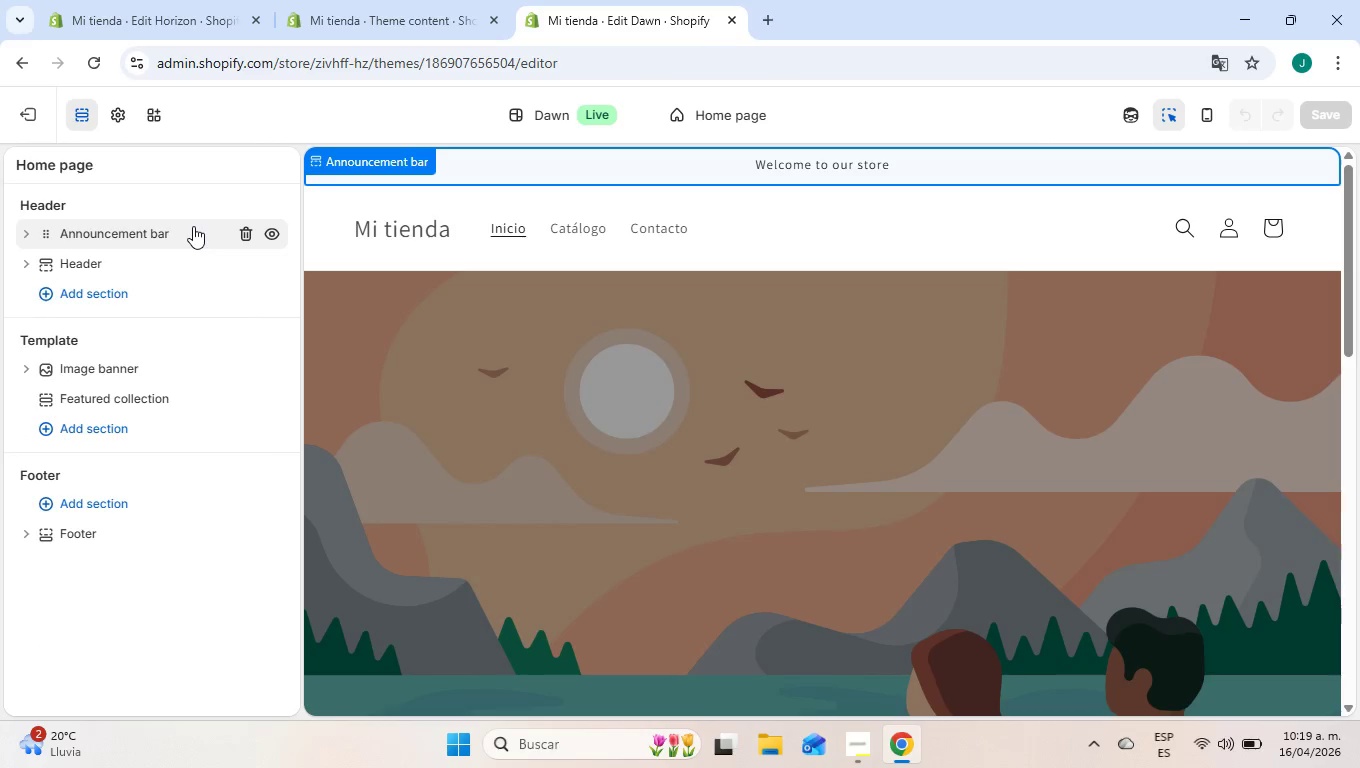 
mouse_move([675, 286])
 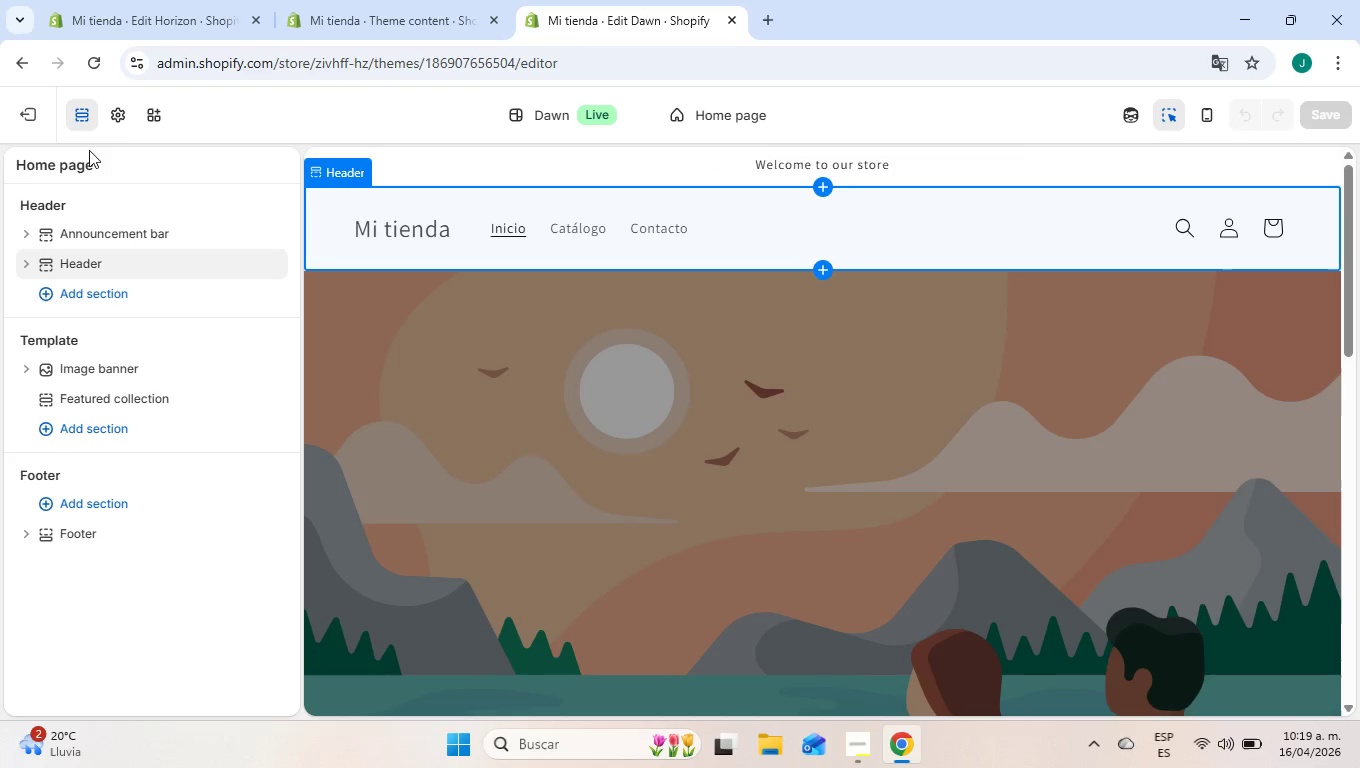 
left_click([122, 106])
 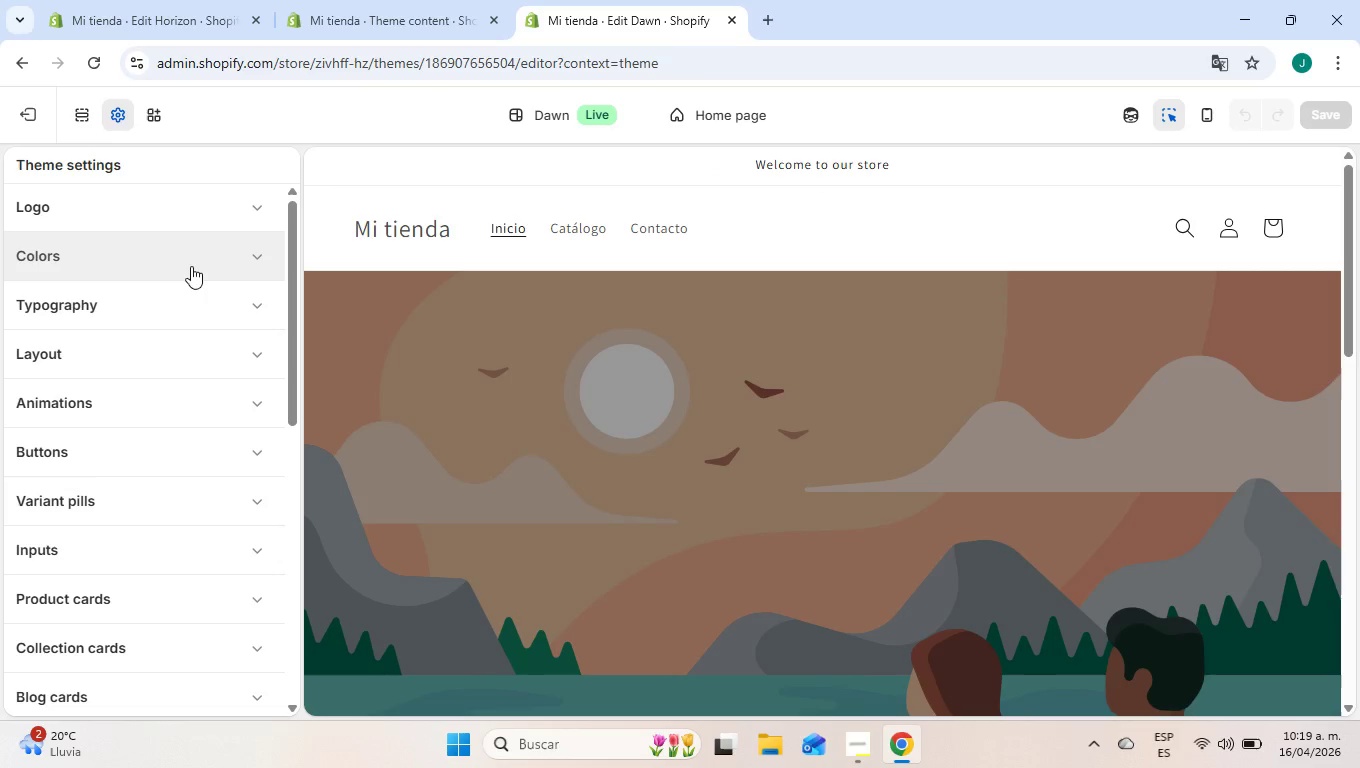 
left_click([197, 256])
 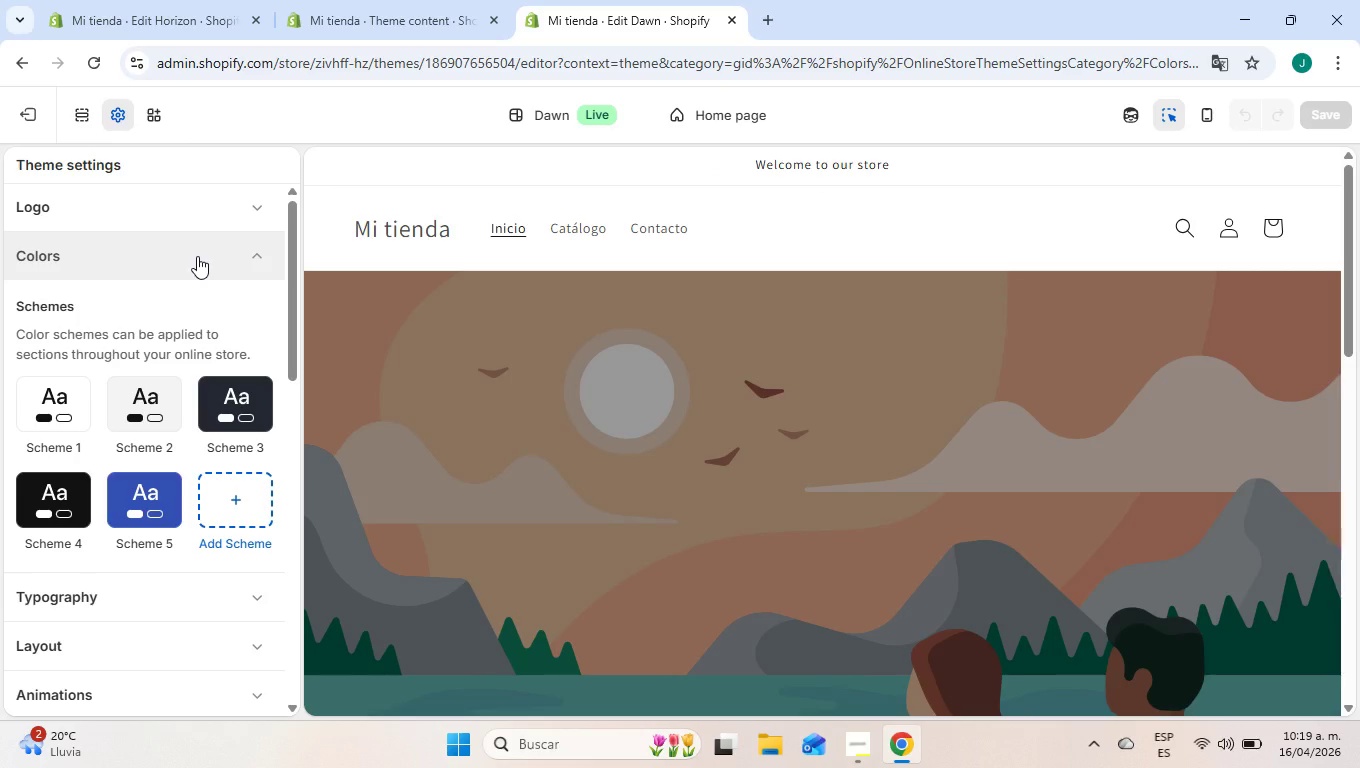 
wait(5.5)
 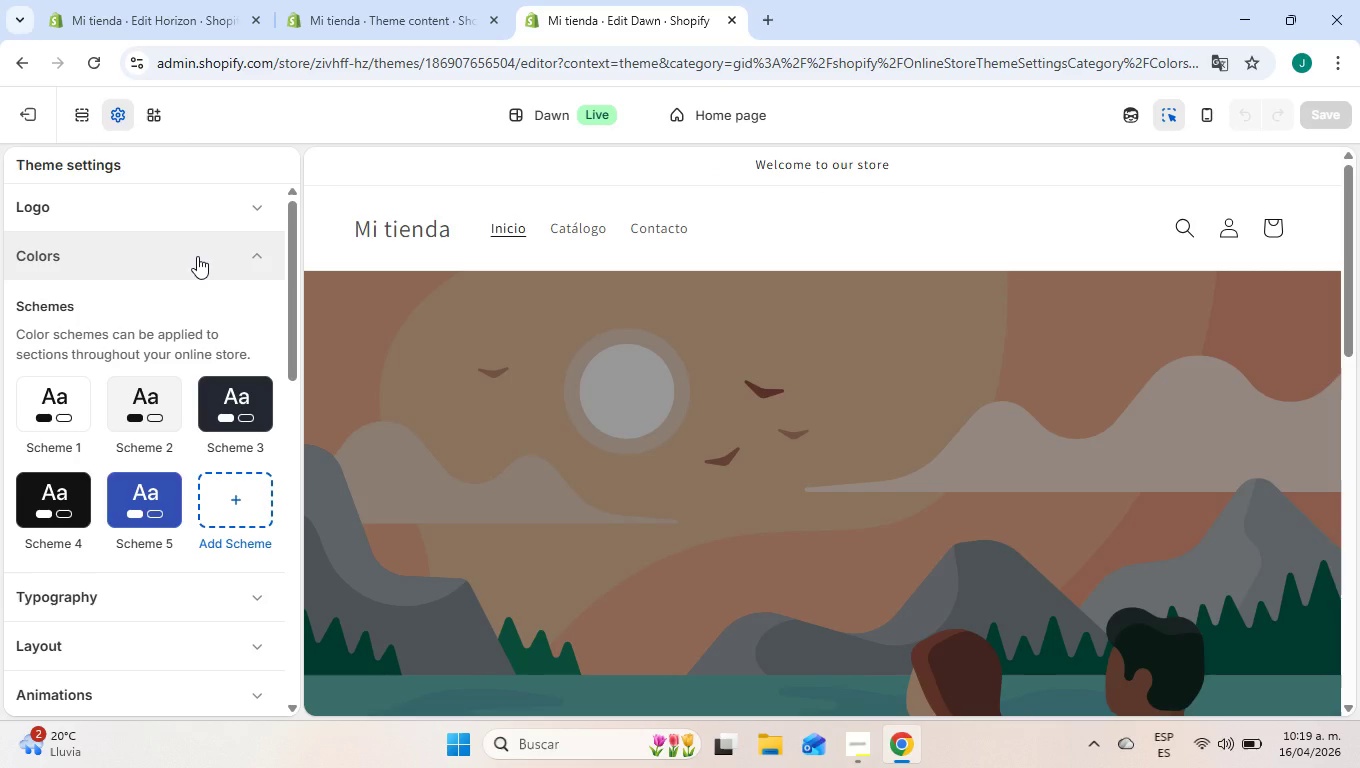 
scroll: coordinate [197, 267], scroll_direction: down, amount: 1.0
 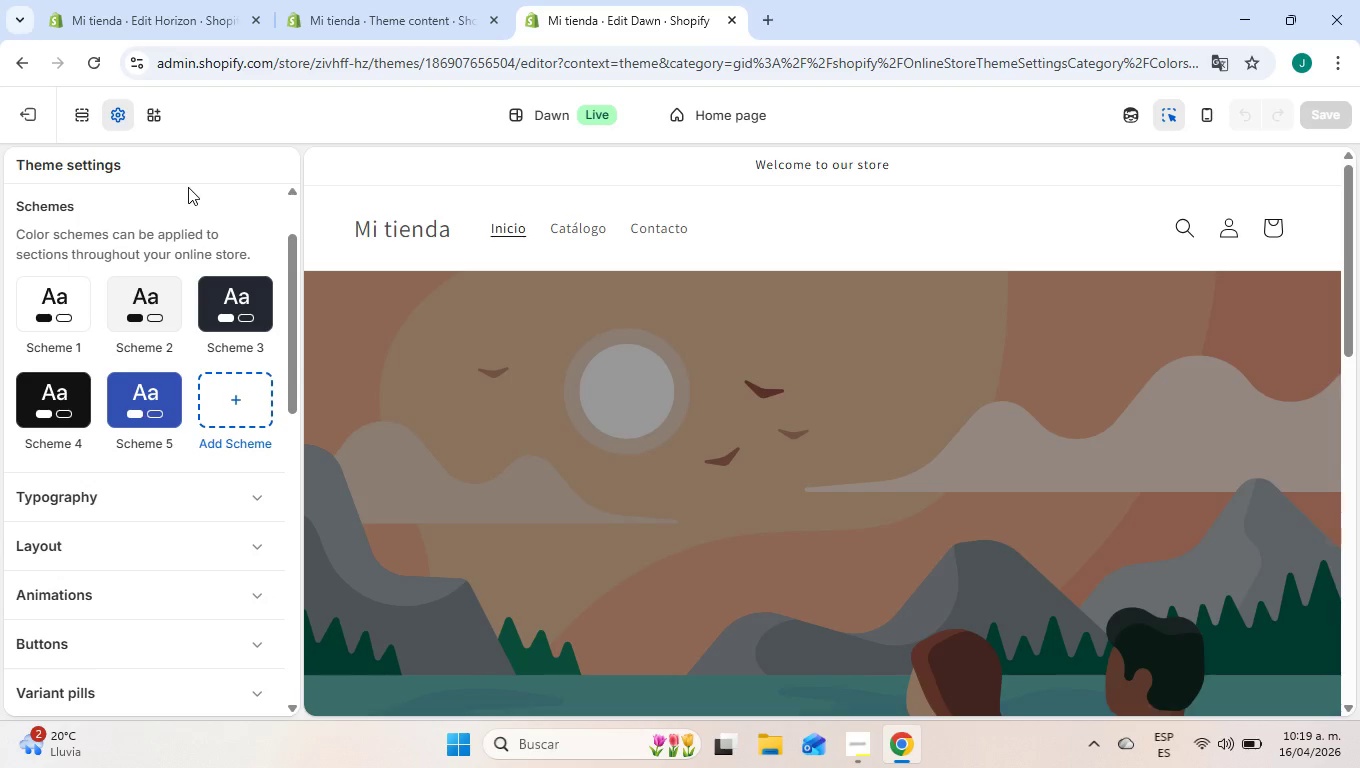 
scroll: coordinate [188, 196], scroll_direction: up, amount: 1.0
 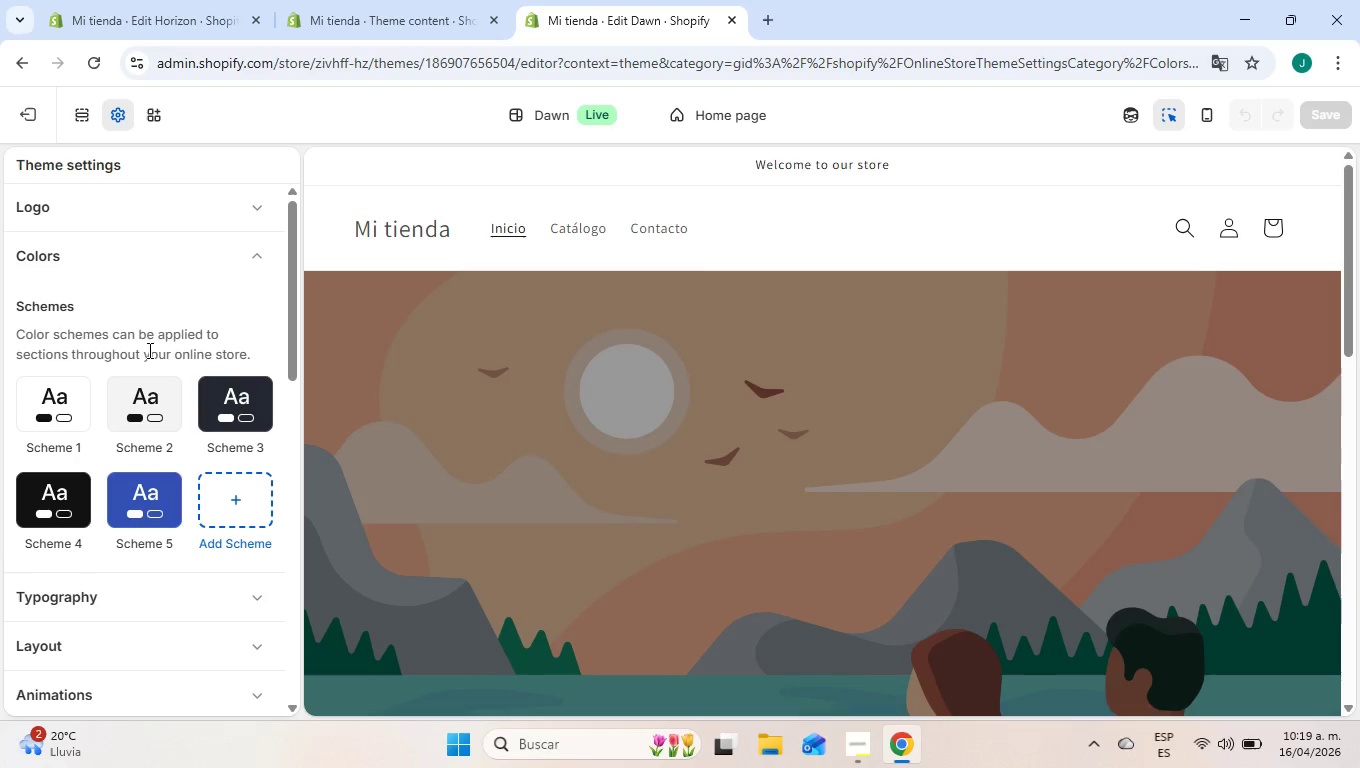 
scroll: coordinate [294, 352], scroll_direction: down, amount: 2.0